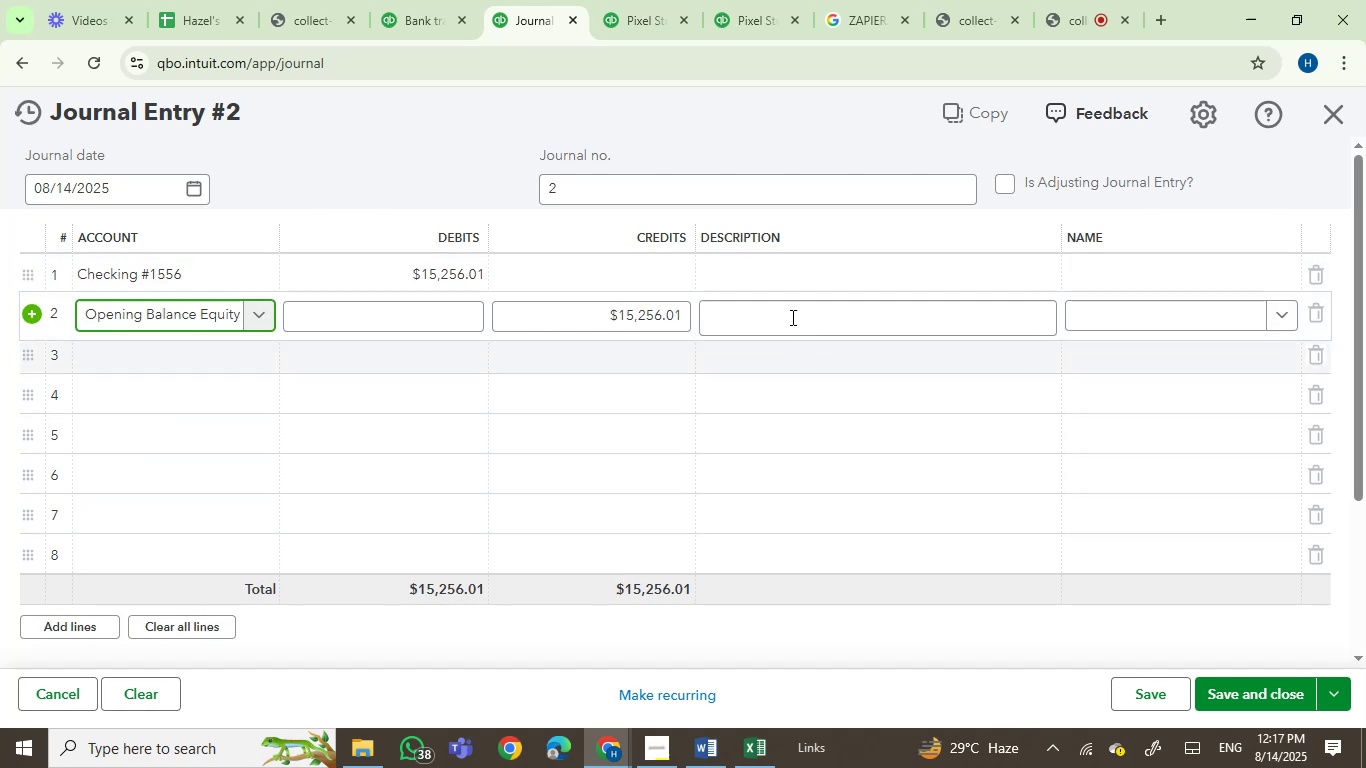 
left_click([774, 263])
 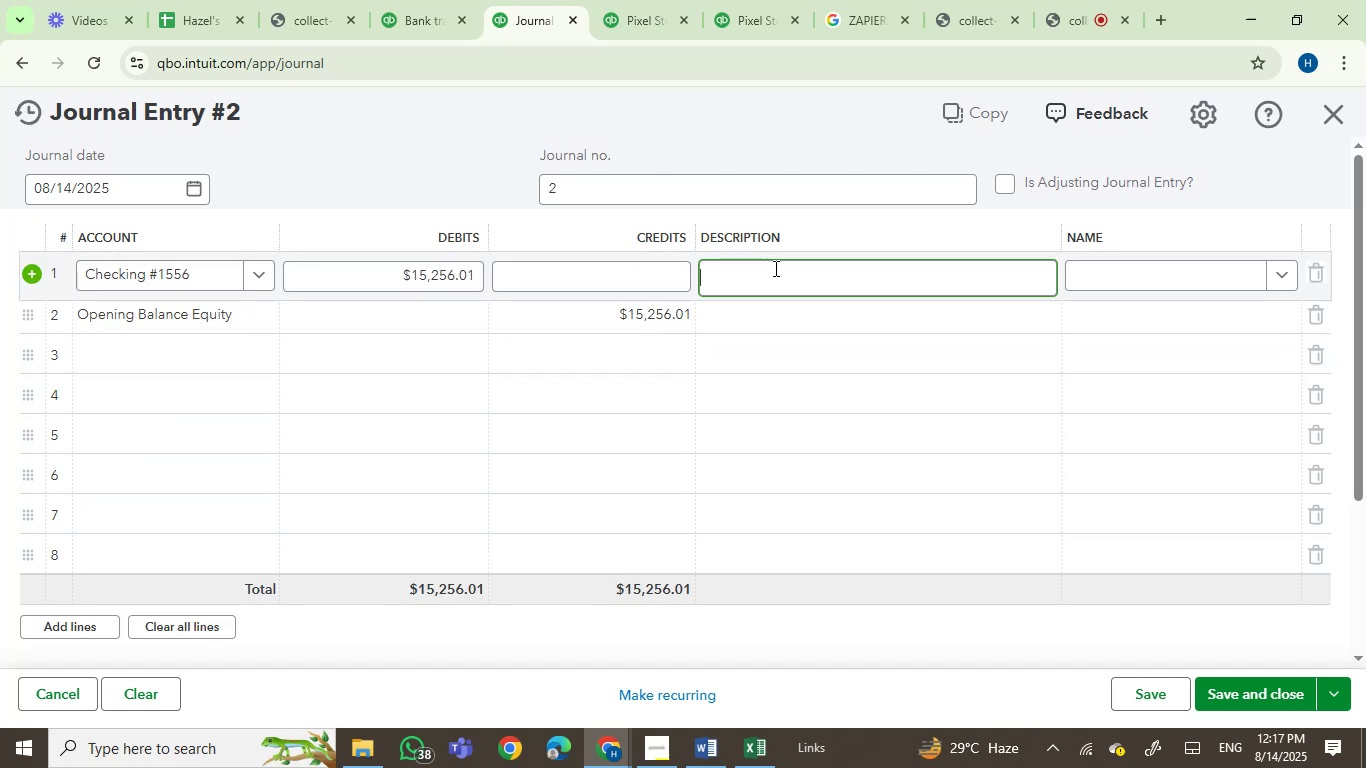 
type(Opening boPENING BALANCE F )
key(Backspace)
key(Backspace)
type(OD)
key(Backspace)
type(F cHECKINGH )
key(Backspace)
key(Backspace)
type( #1556 AS OF 1/1/2024)
 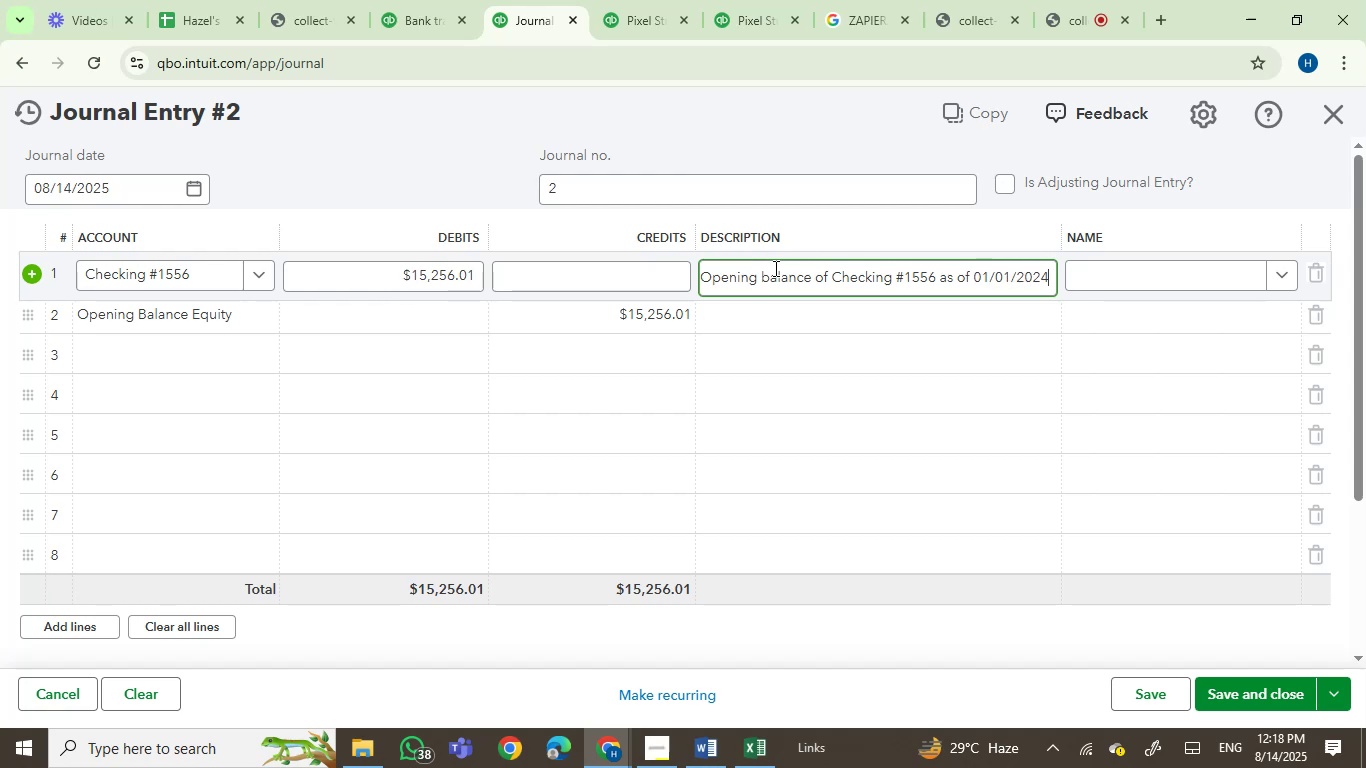 
key(Control+A)
 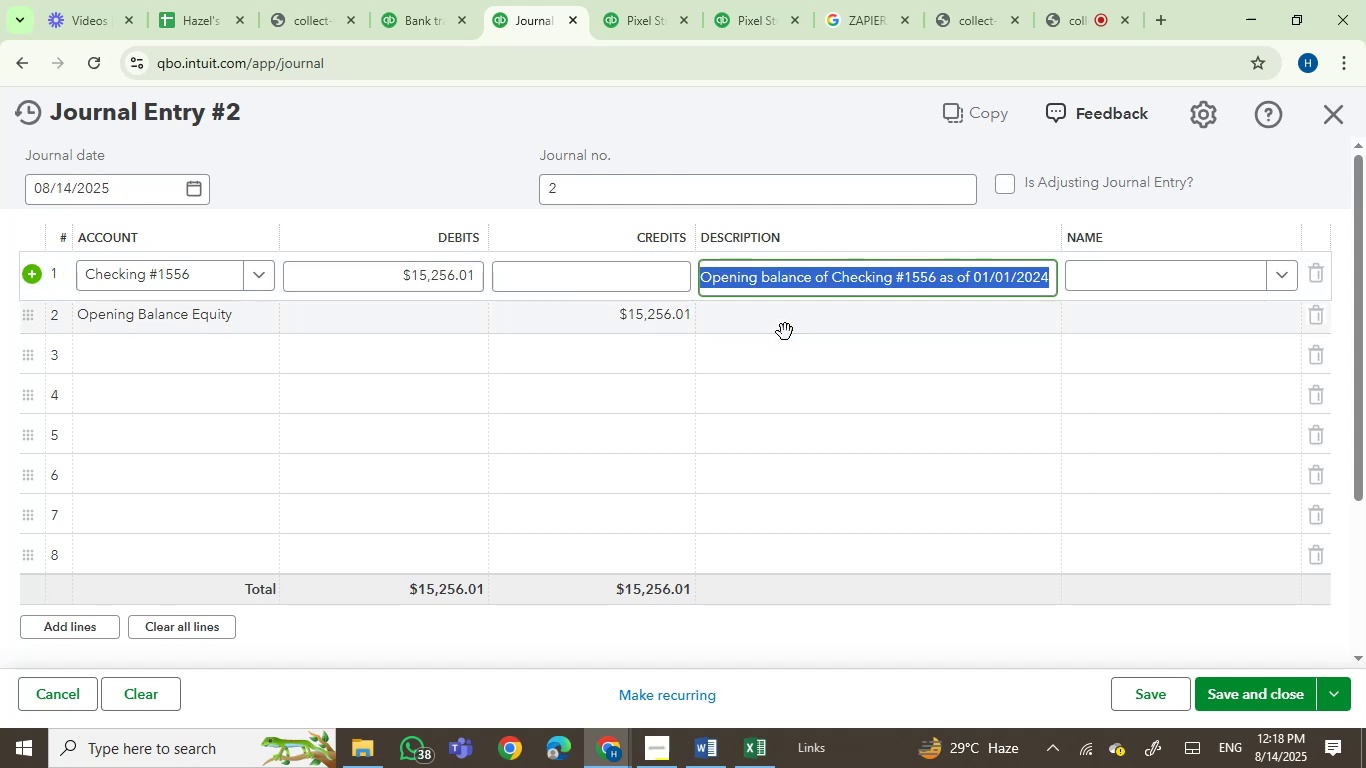 
key(Control+C)
 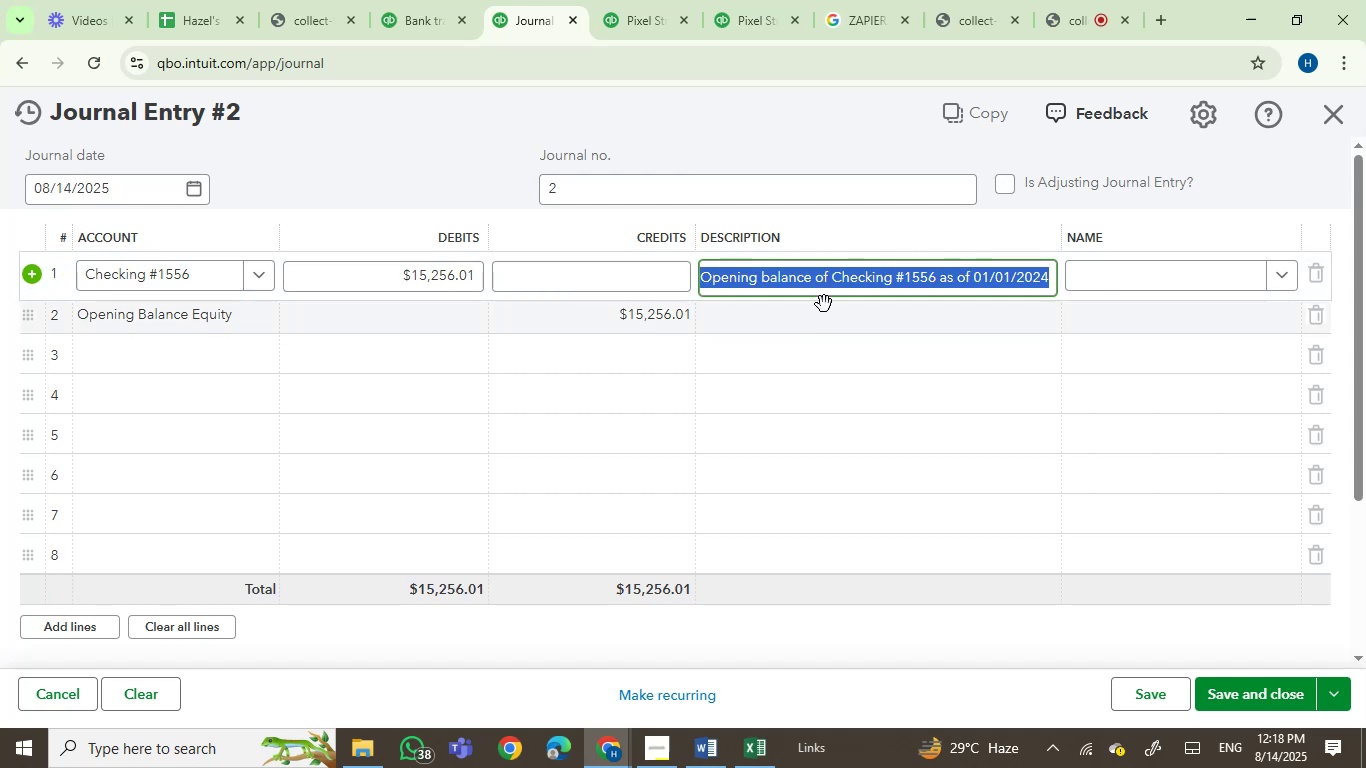 
left_click([827, 302])
 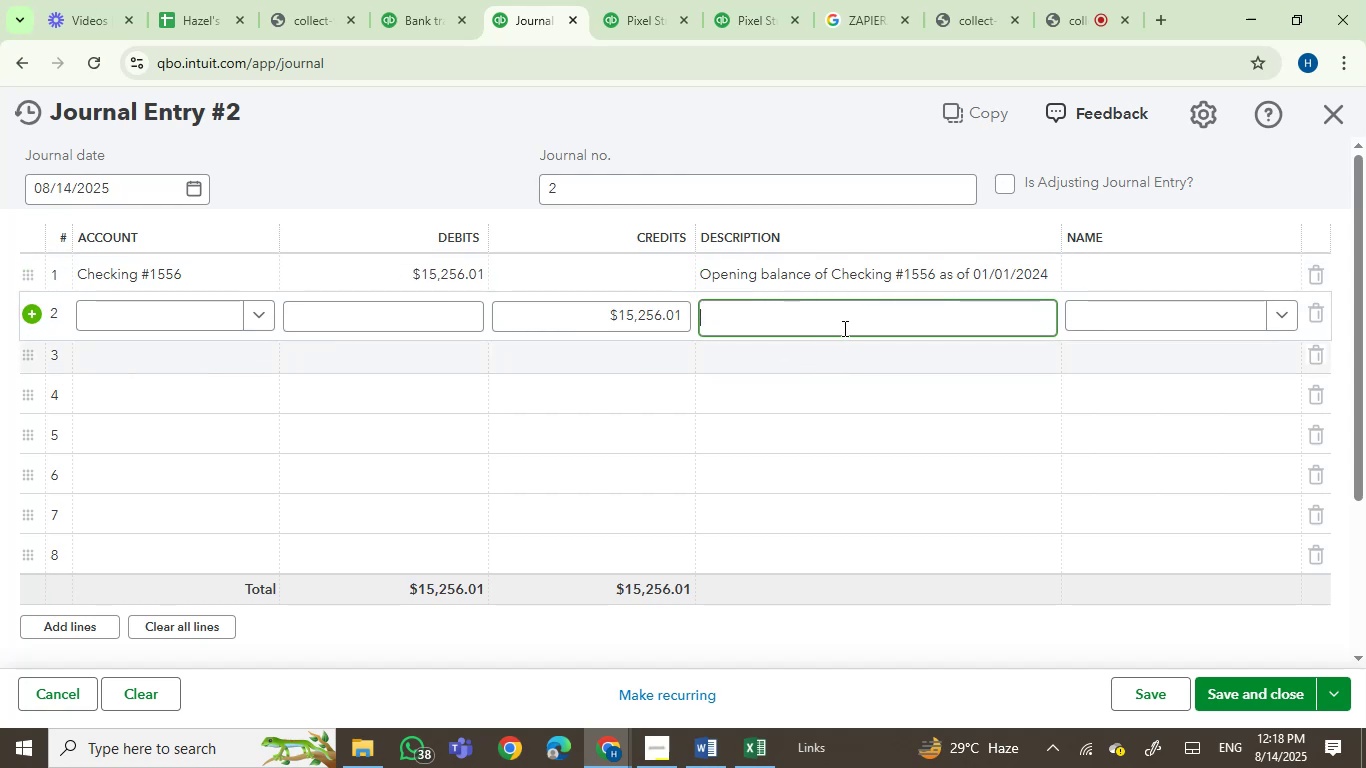 
key(Control+ControlLeft)
 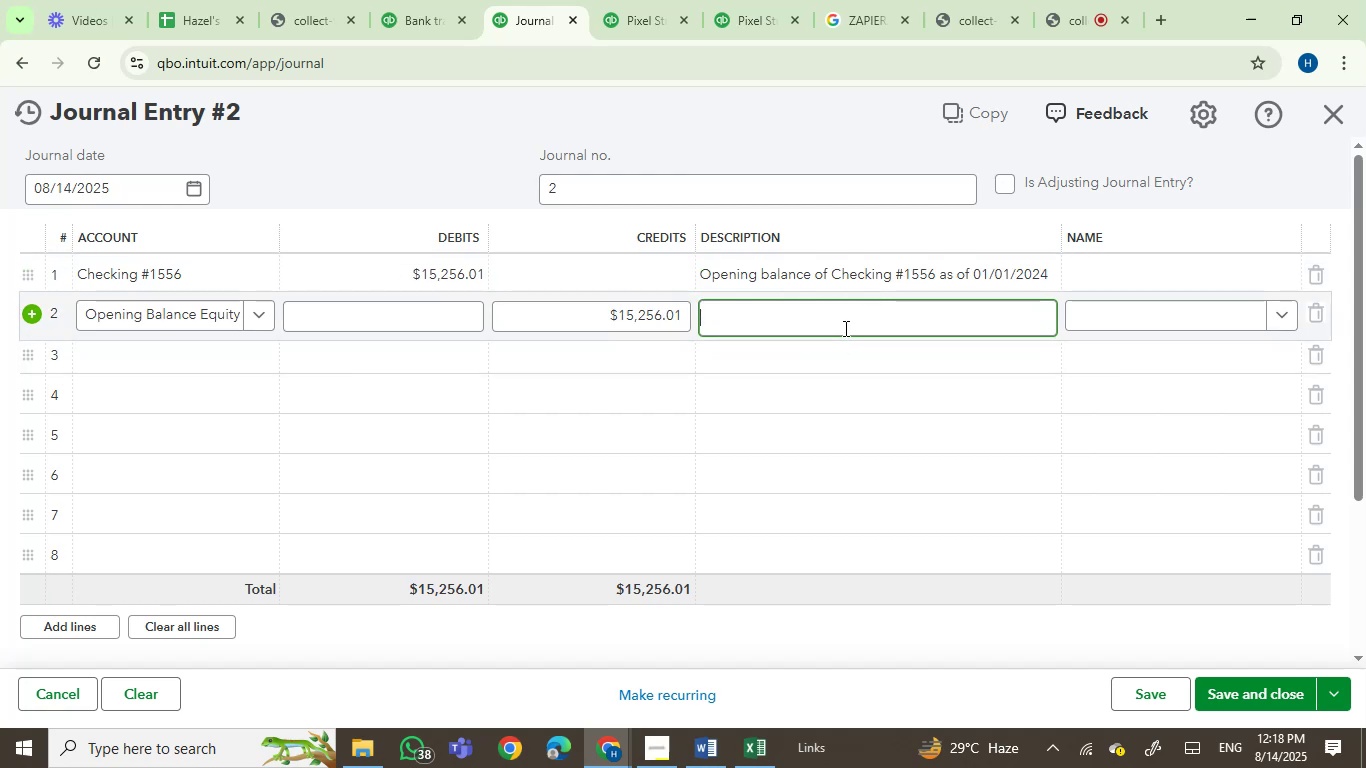 
key(Control+V)
 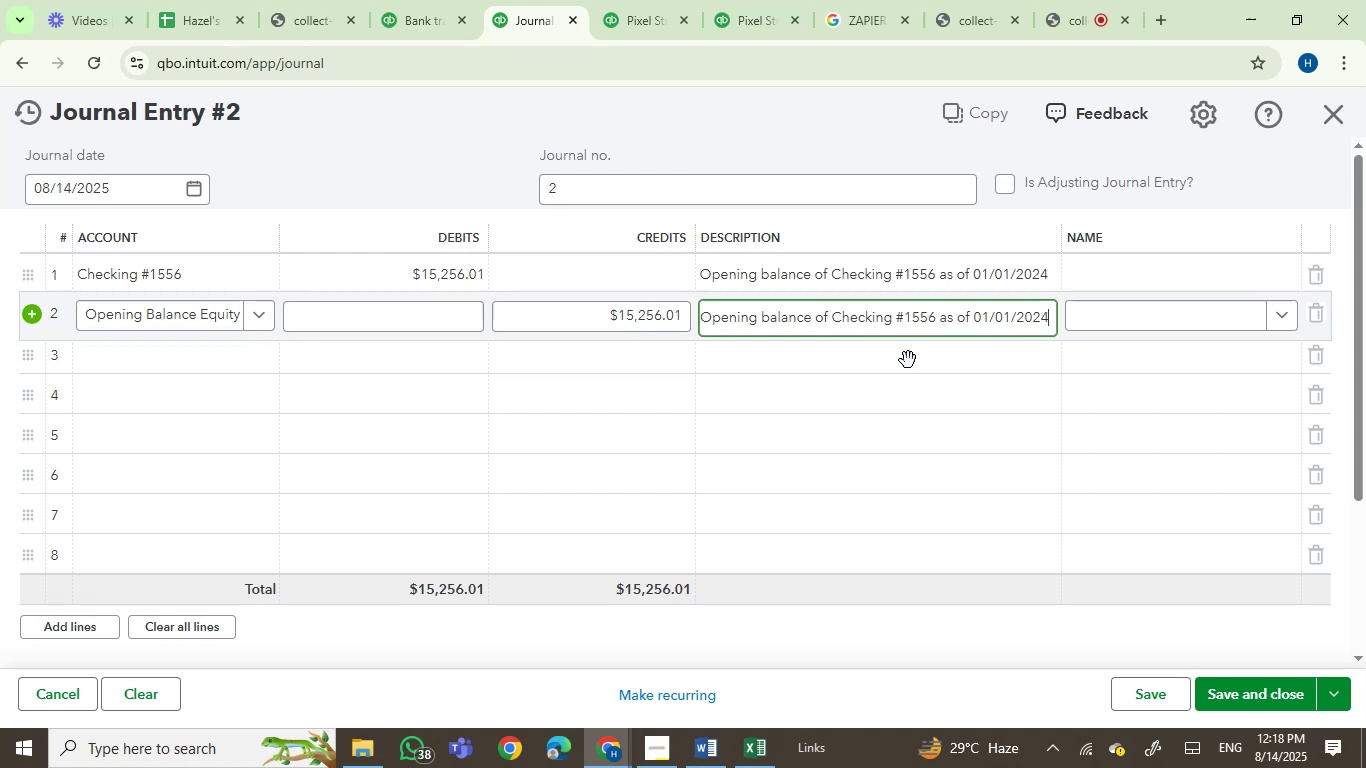 
left_click([1257, 687])
 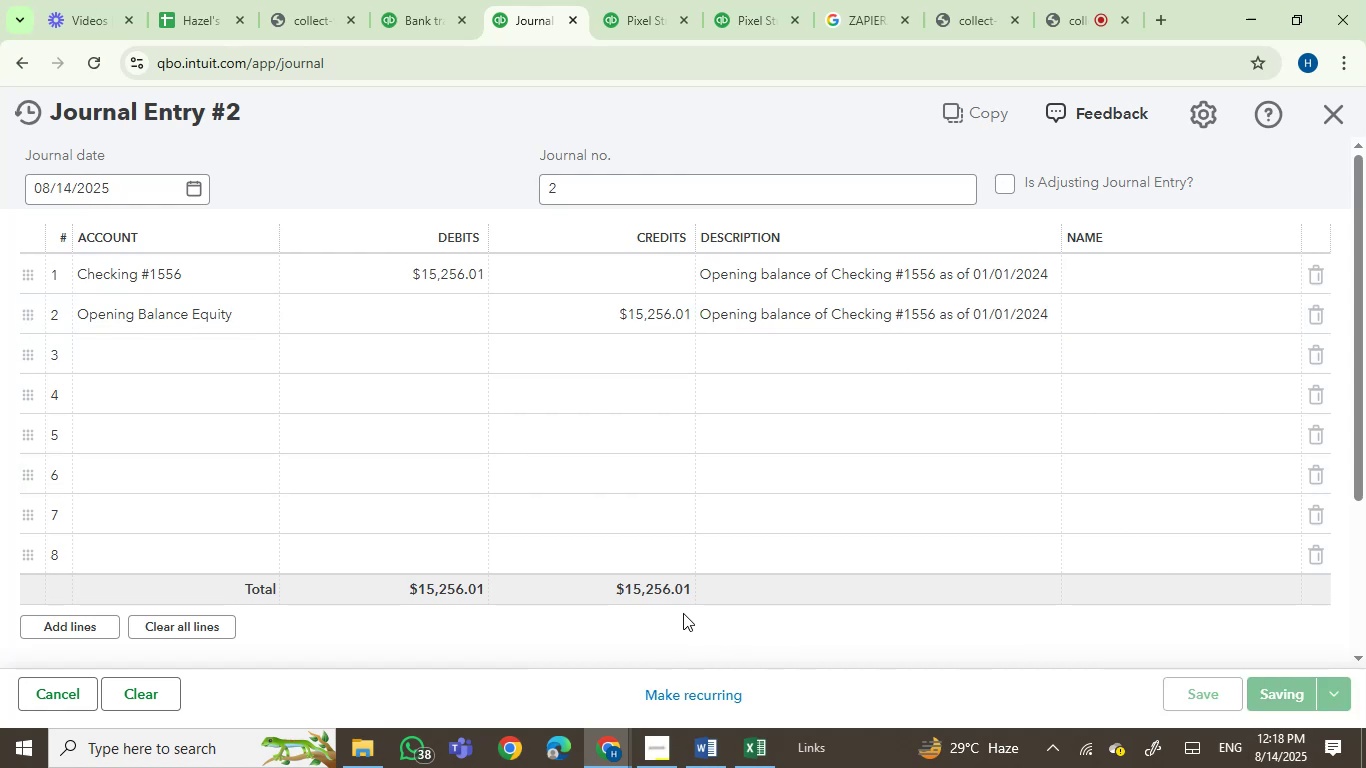 
mouse_move([597, 566])
 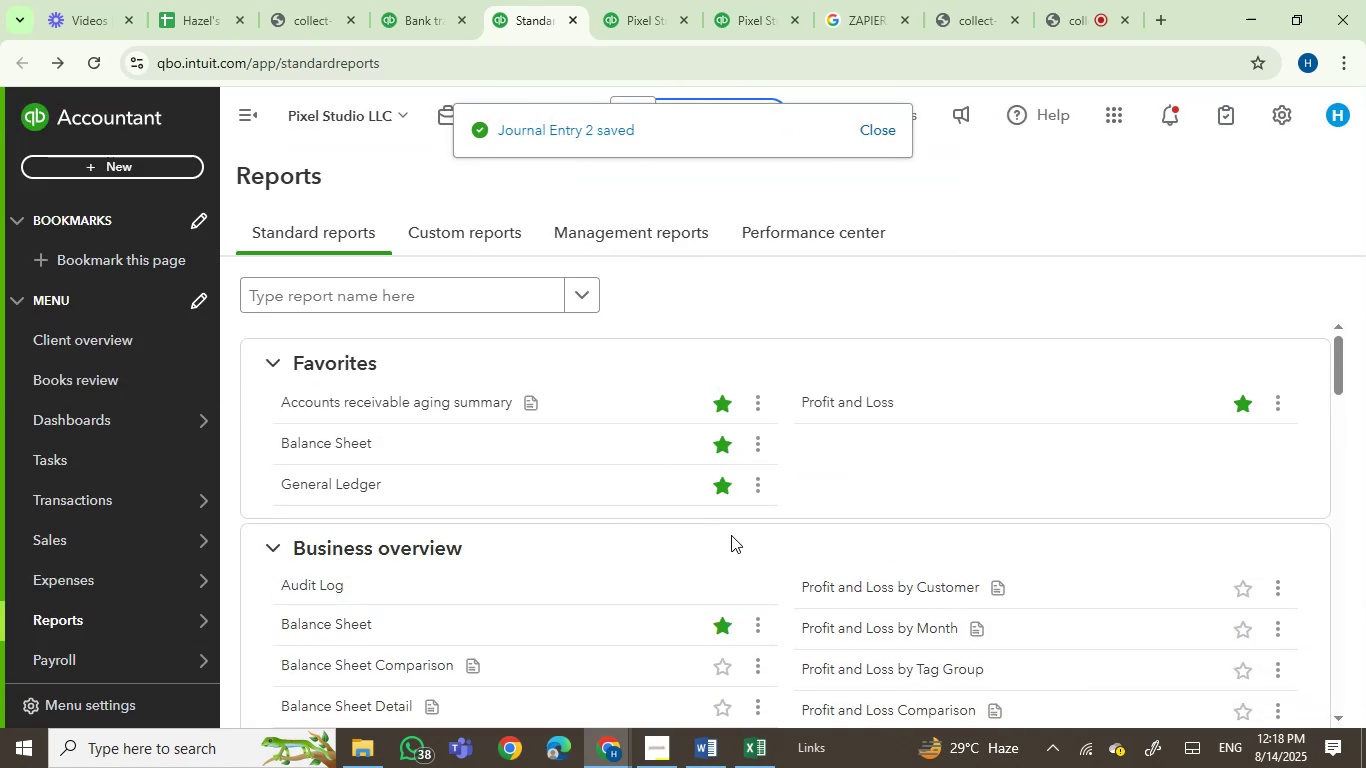 
scroll: coordinate [732, 535], scroll_direction: up, amount: 2.0
 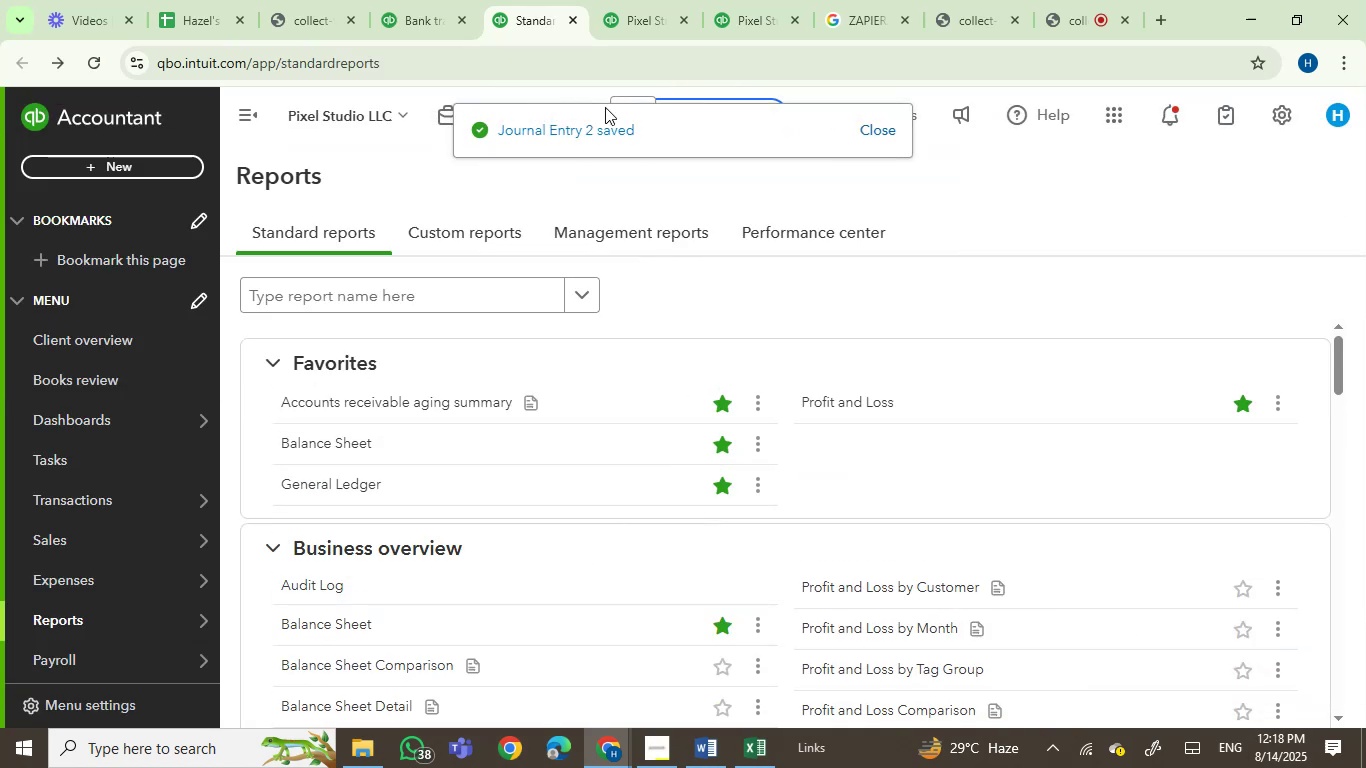 
mouse_move([601, 29])
 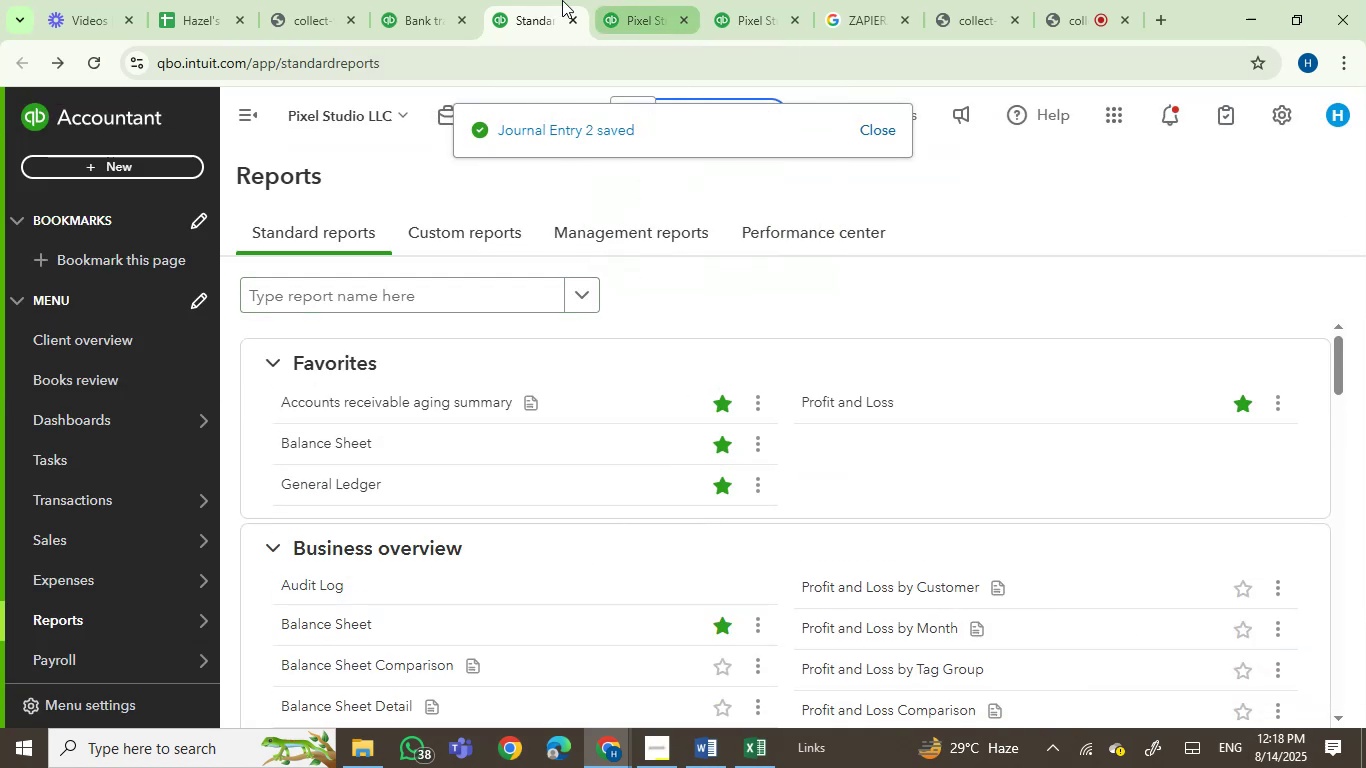 
left_click([442, 0])
 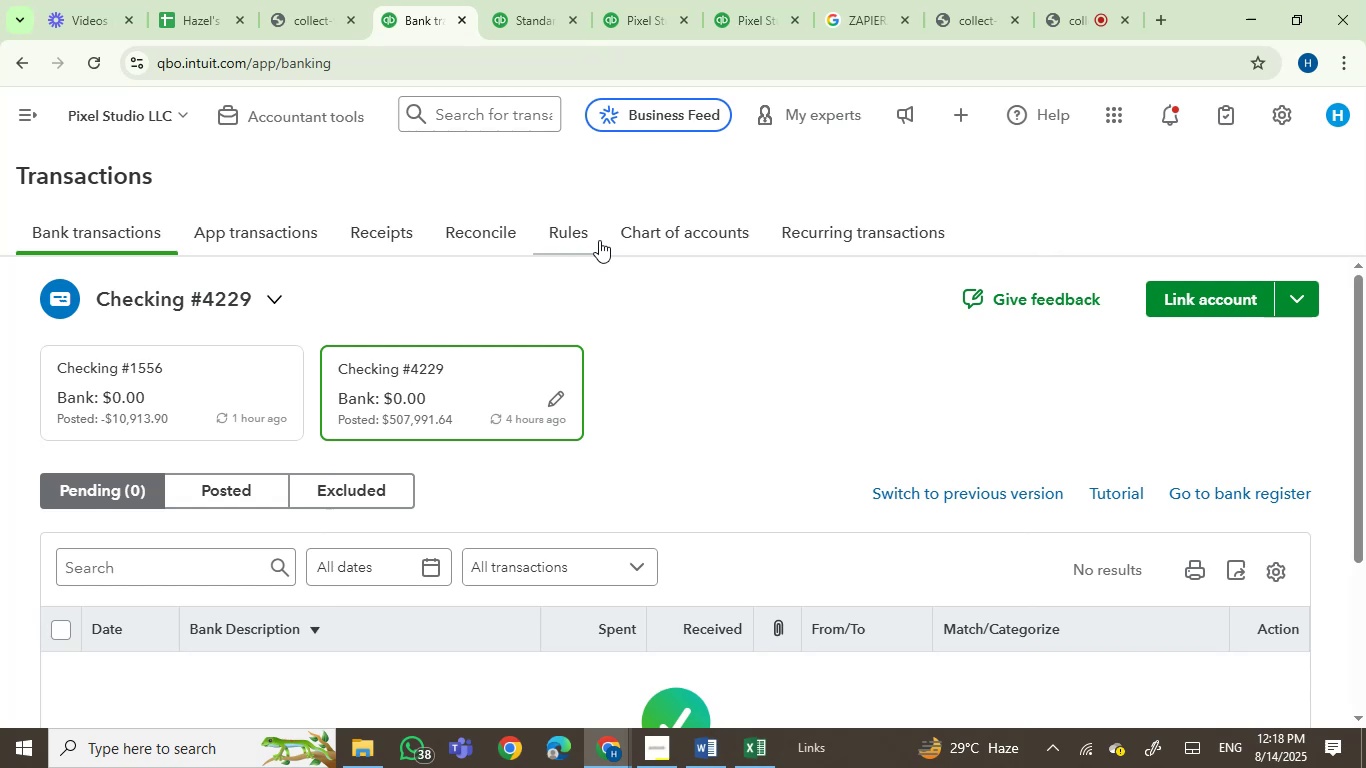 
left_click([491, 229])
 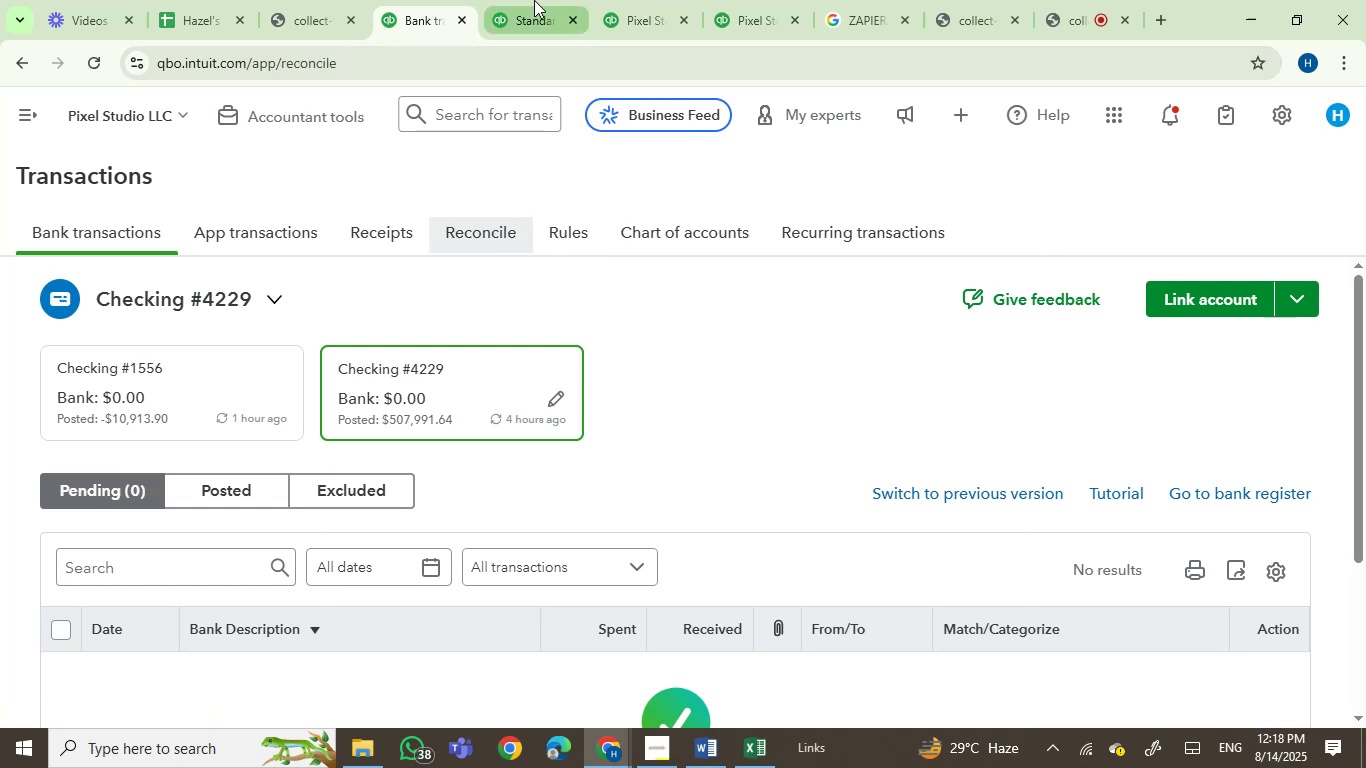 
double_click([620, 0])
 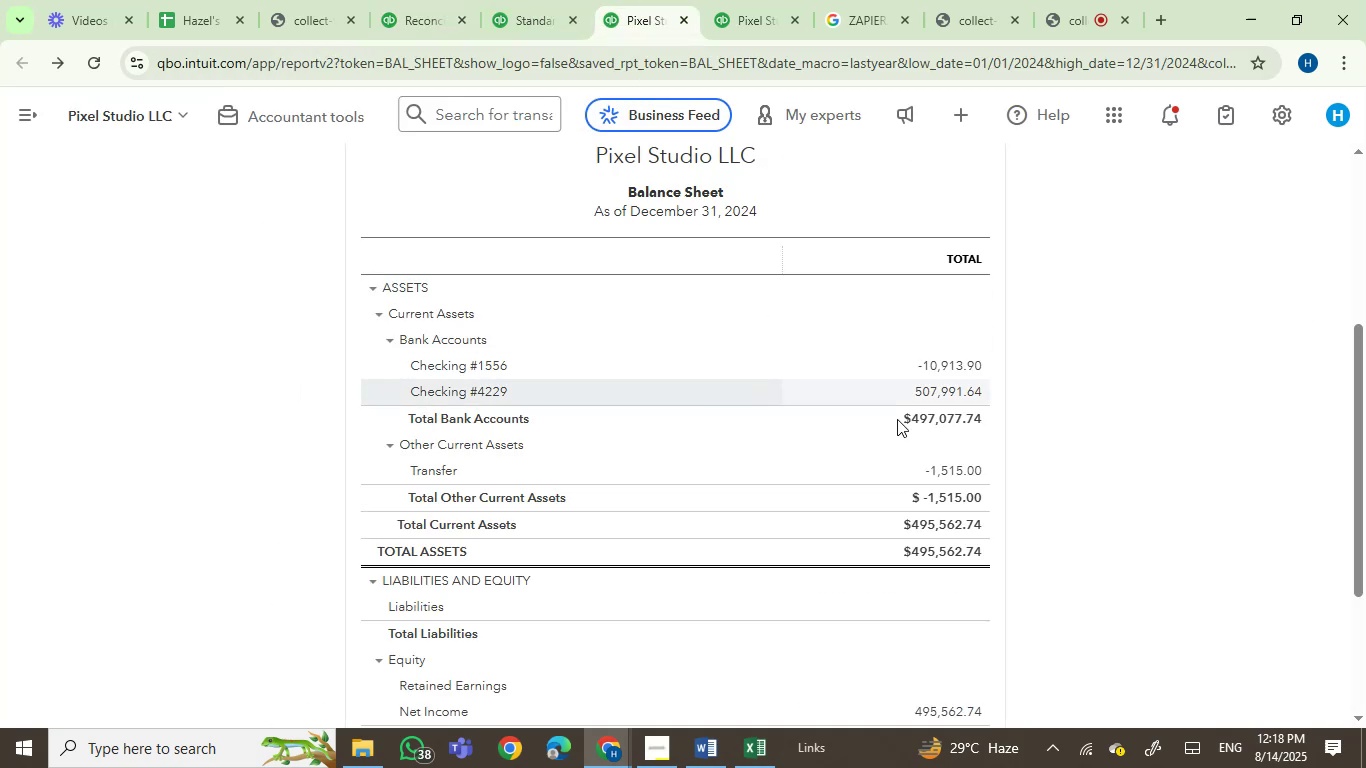 
scroll: coordinate [1040, 437], scroll_direction: up, amount: 3.0
 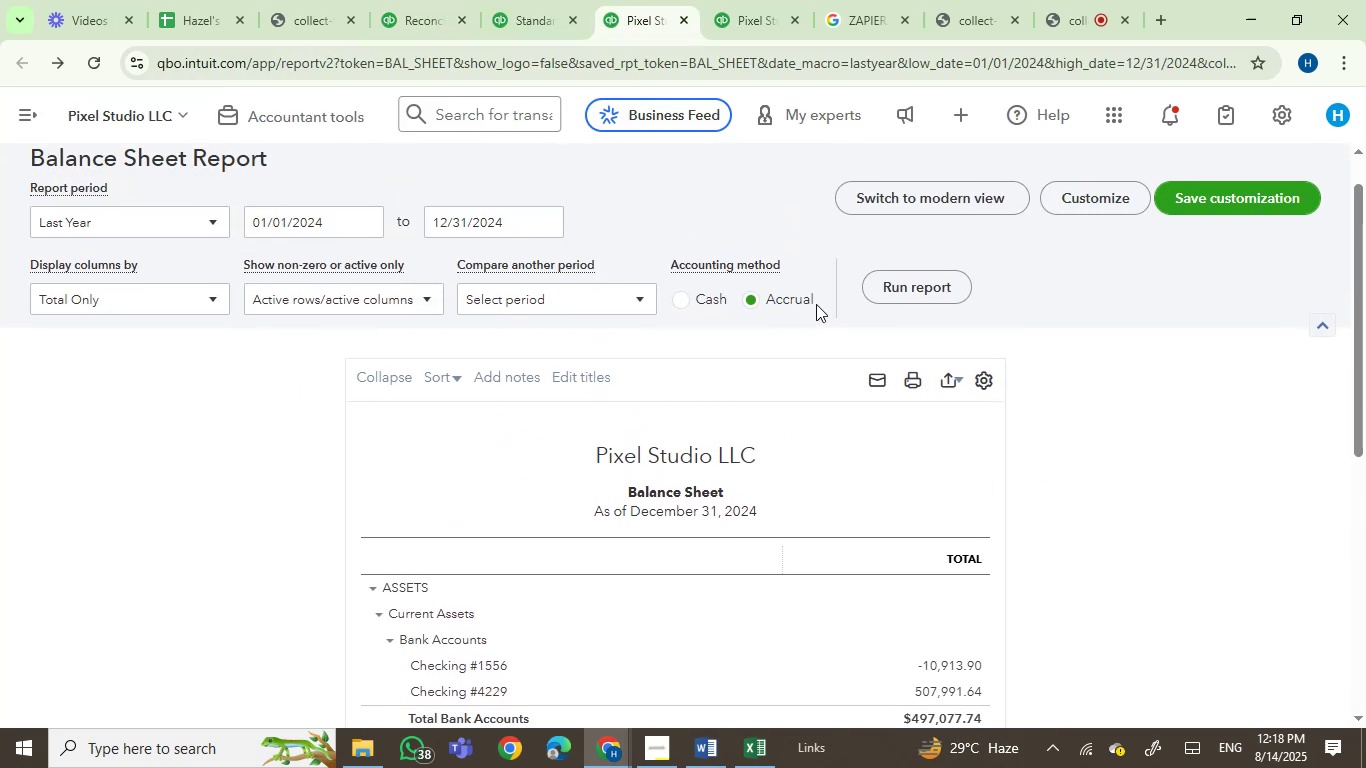 
left_click([908, 293])
 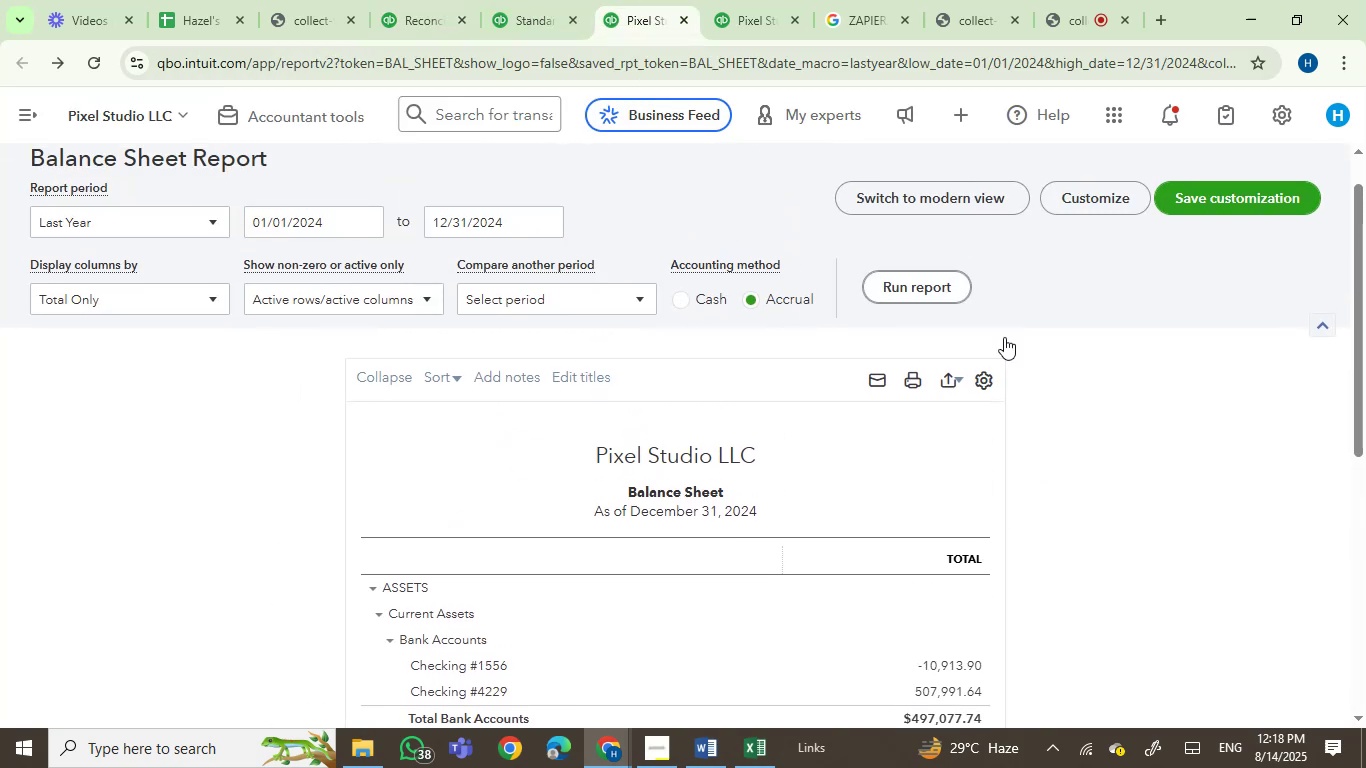 
scroll: coordinate [1109, 442], scroll_direction: down, amount: 6.0
 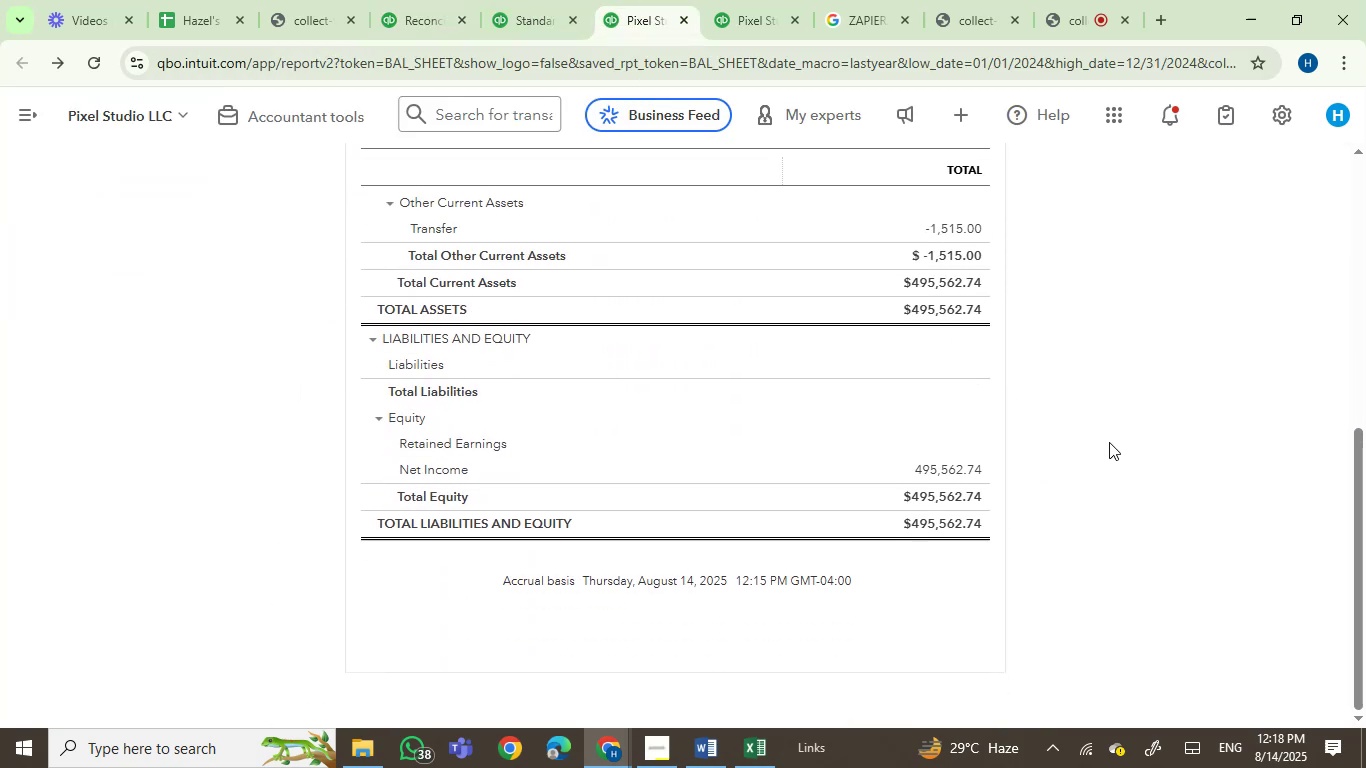 
scroll: coordinate [1109, 442], scroll_direction: up, amount: 2.0
 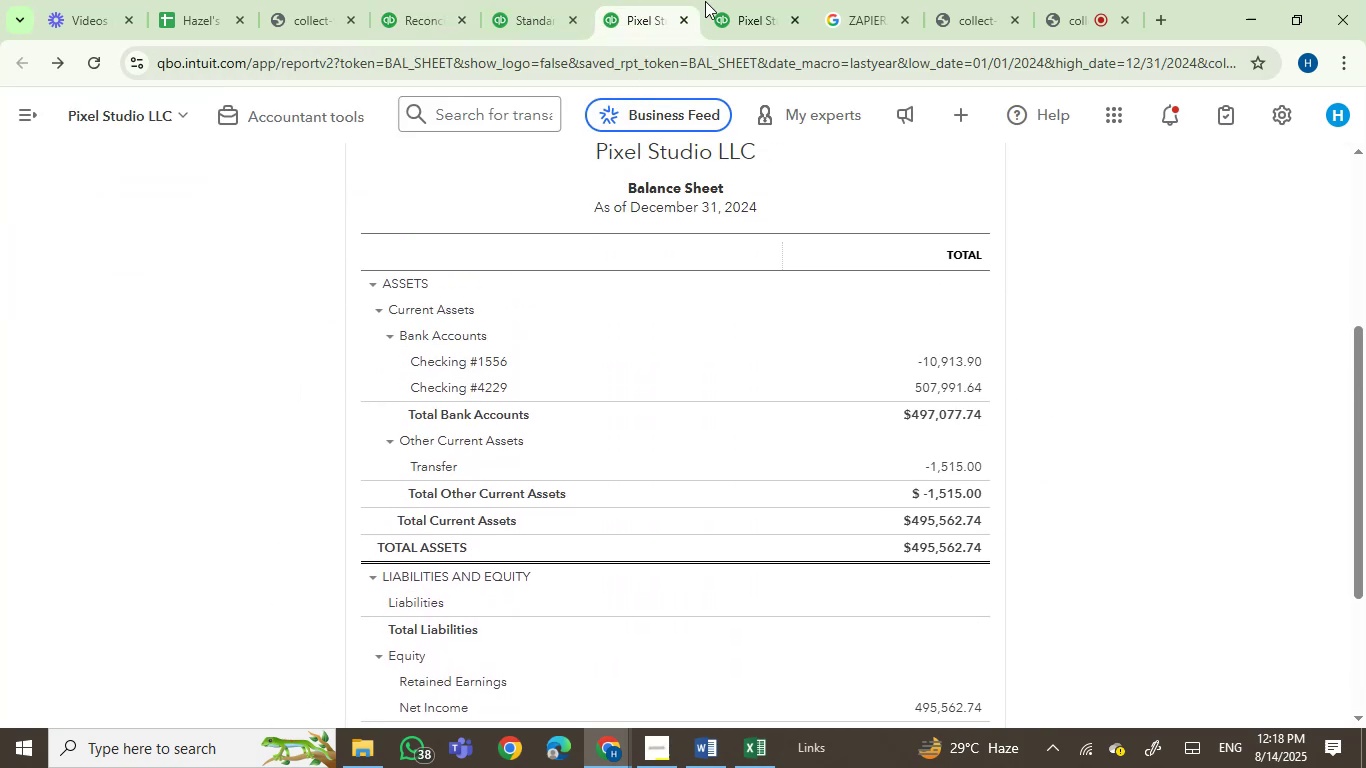 
left_click([715, 0])
 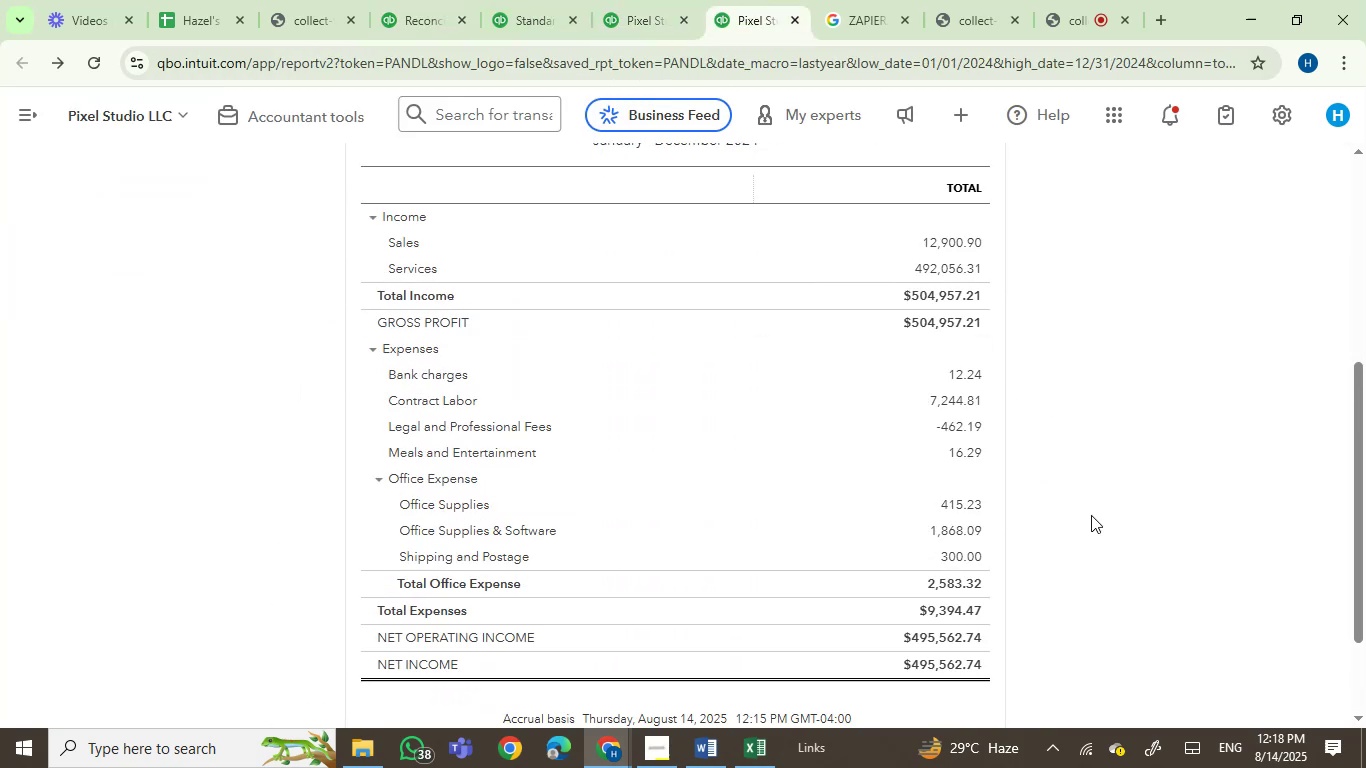 
scroll: coordinate [1108, 517], scroll_direction: none, amount: 0.0
 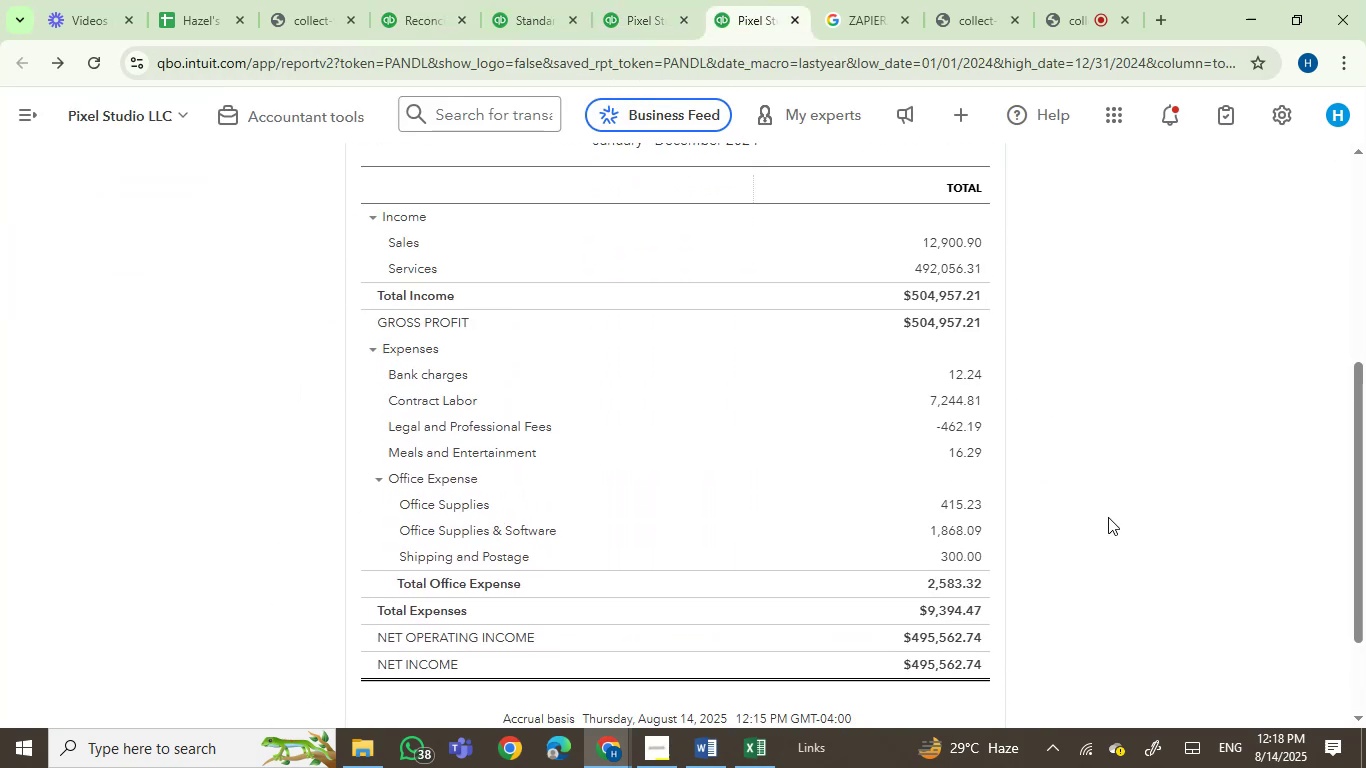 
scroll: coordinate [1108, 517], scroll_direction: up, amount: 1.0
 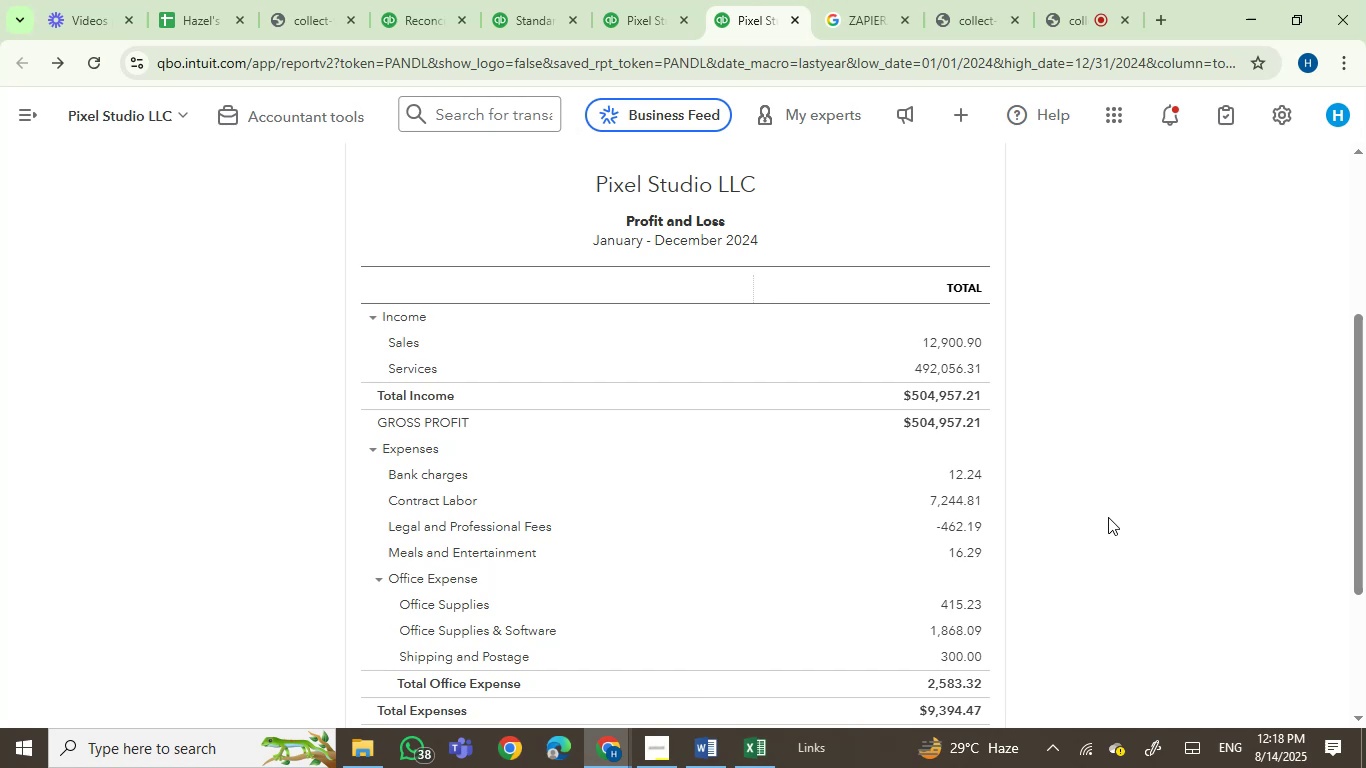 
scroll: coordinate [1108, 517], scroll_direction: down, amount: 1.0
 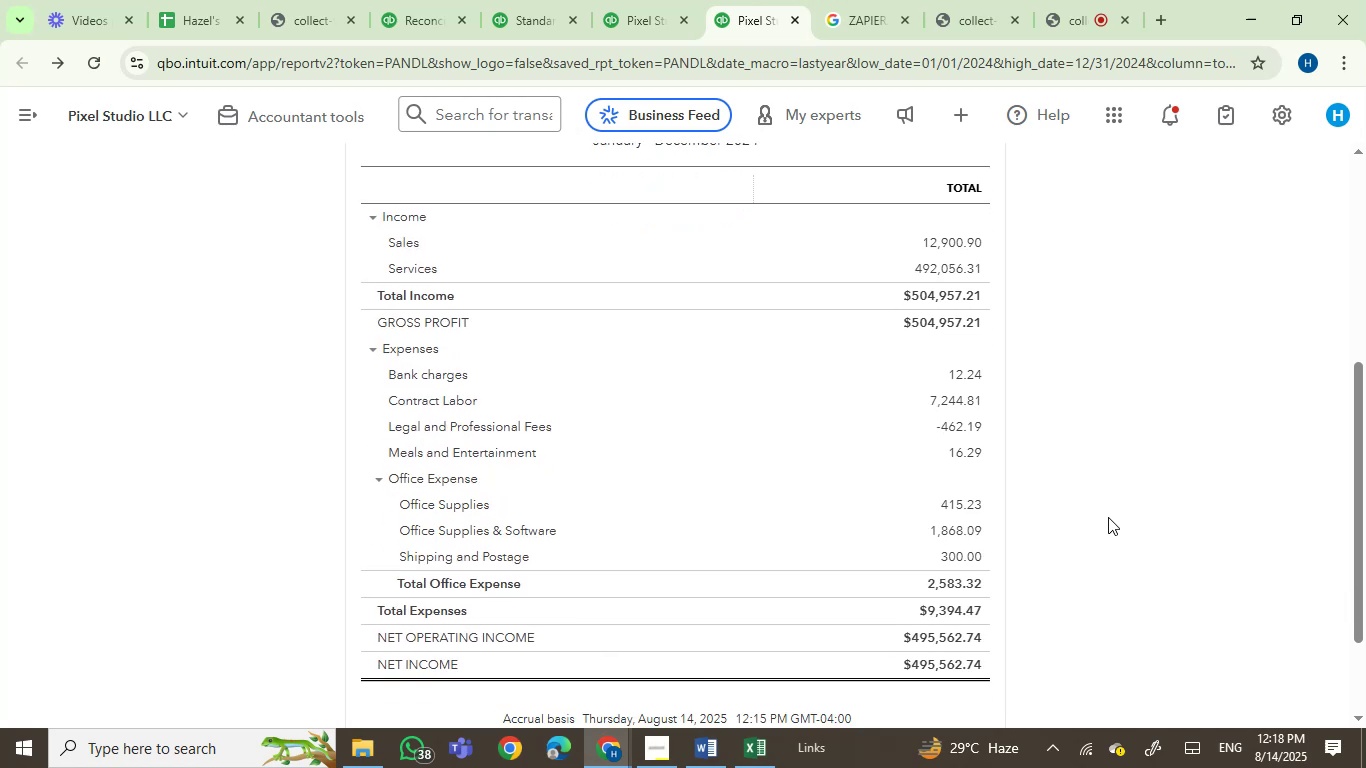 
left_click([251, 98])
 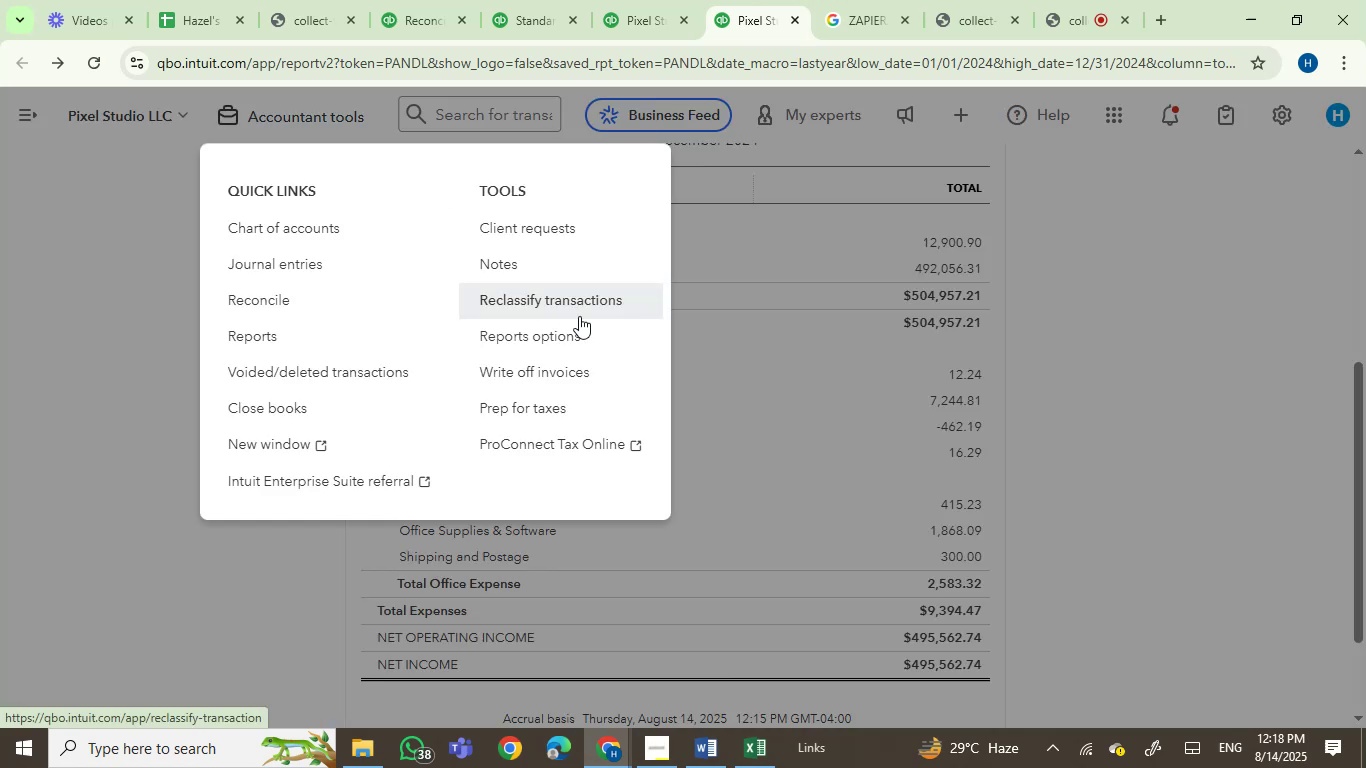 
right_click([578, 307])
 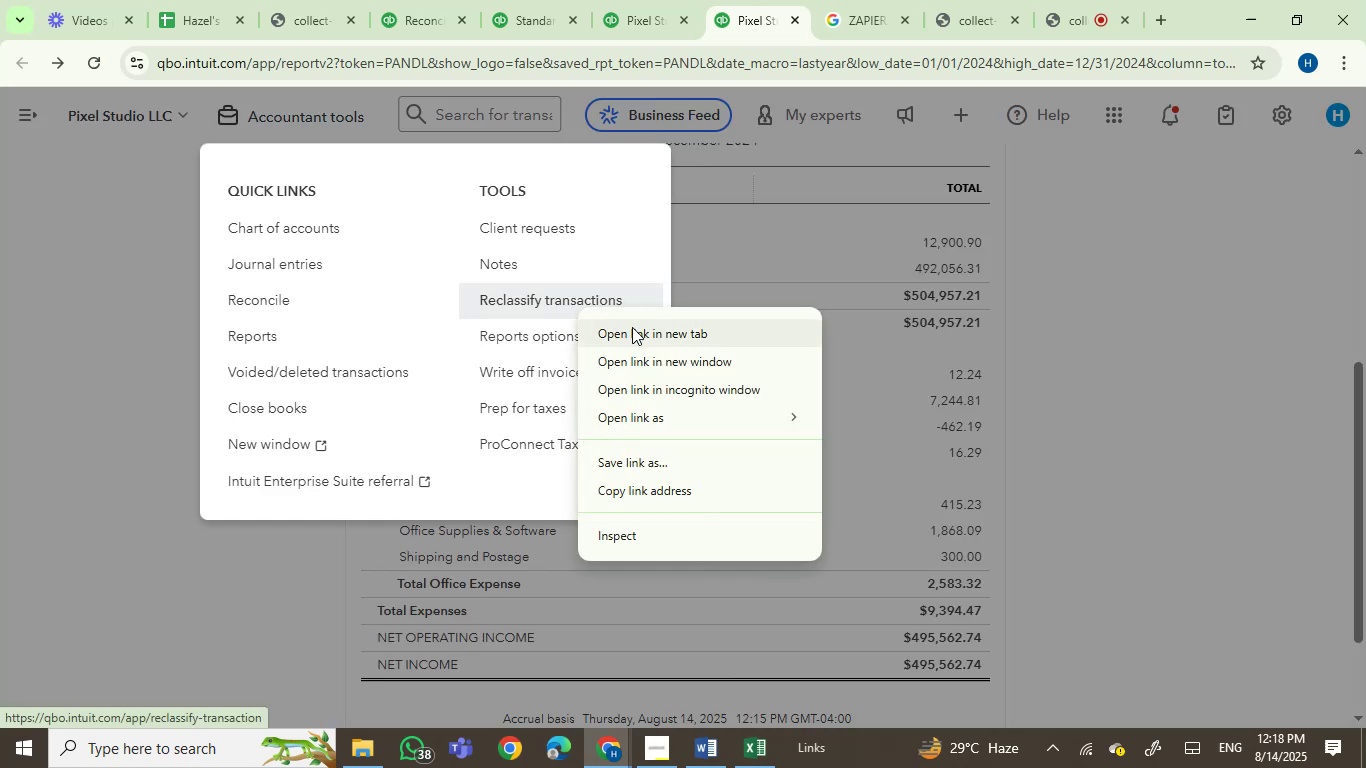 
left_click([633, 332])
 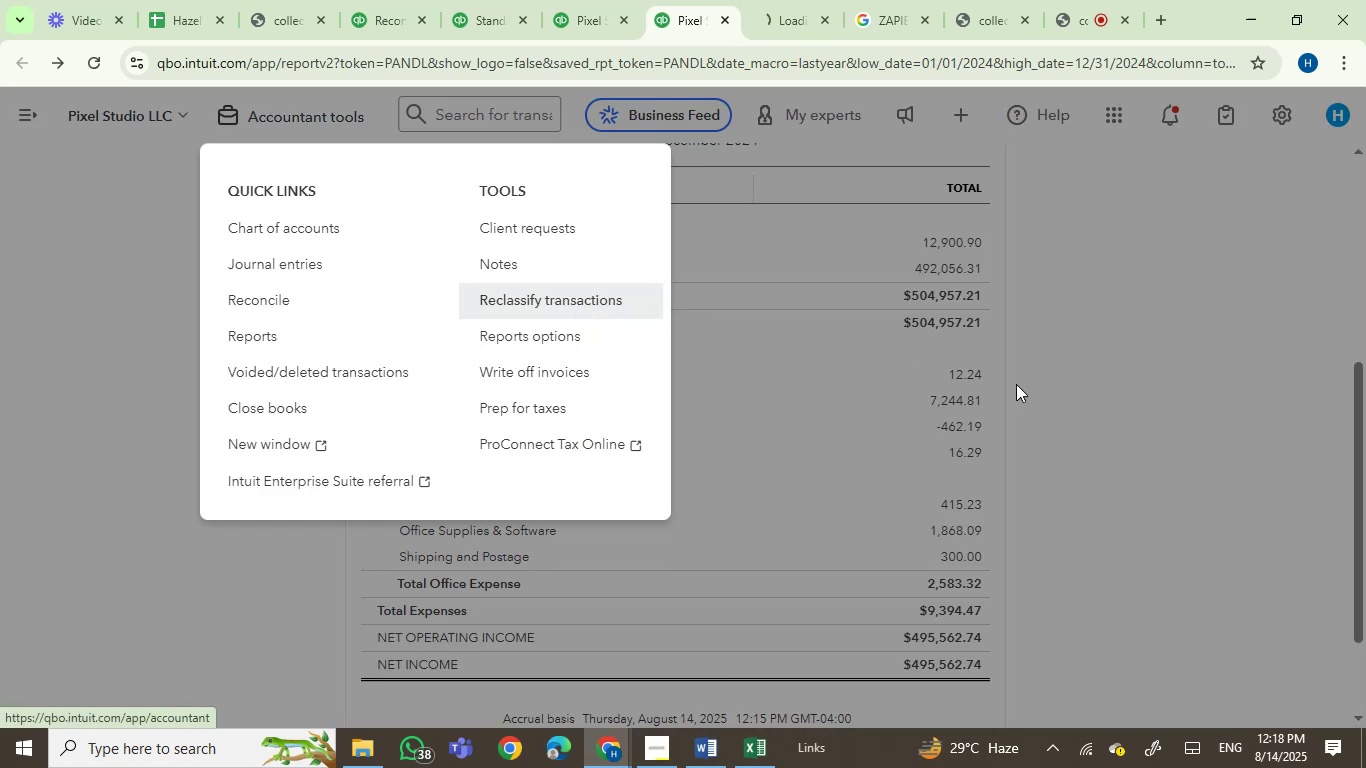 
left_click([1085, 391])
 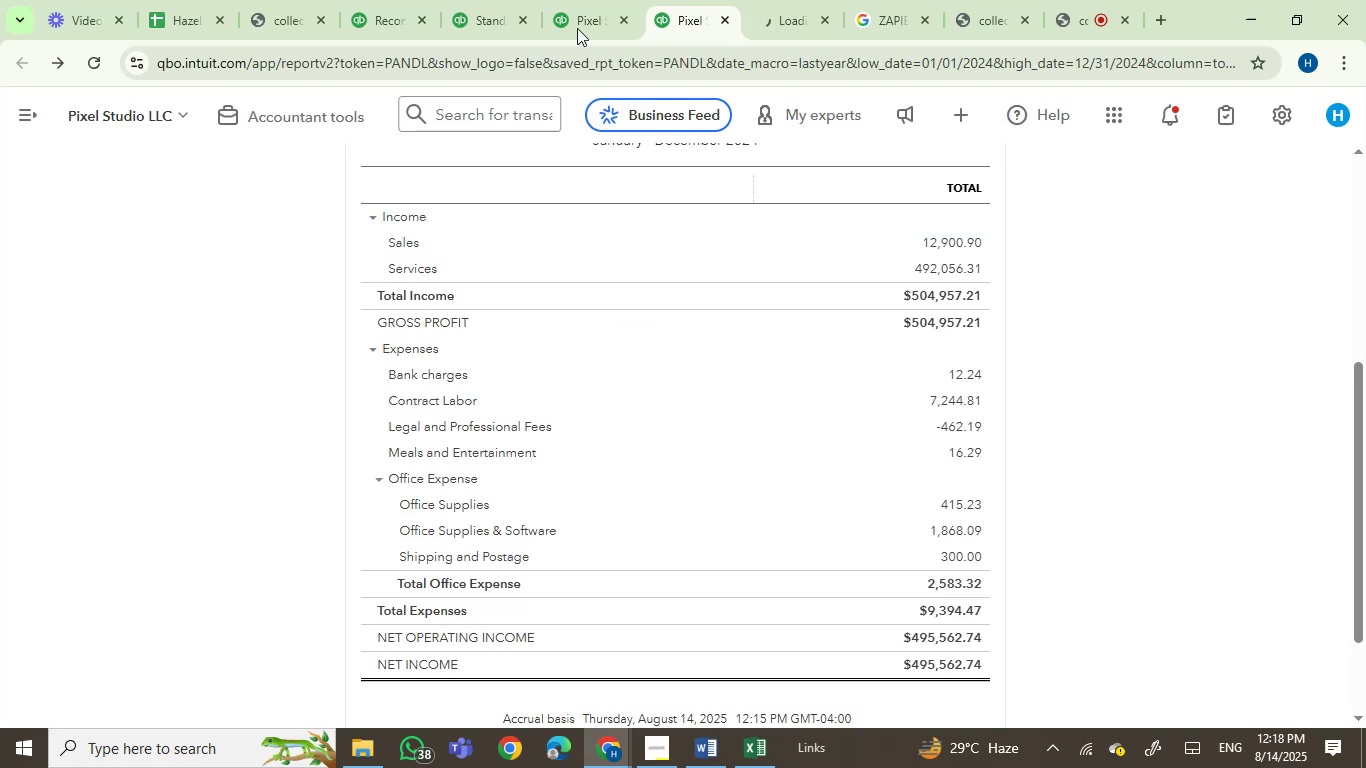 
left_click([577, 4])
 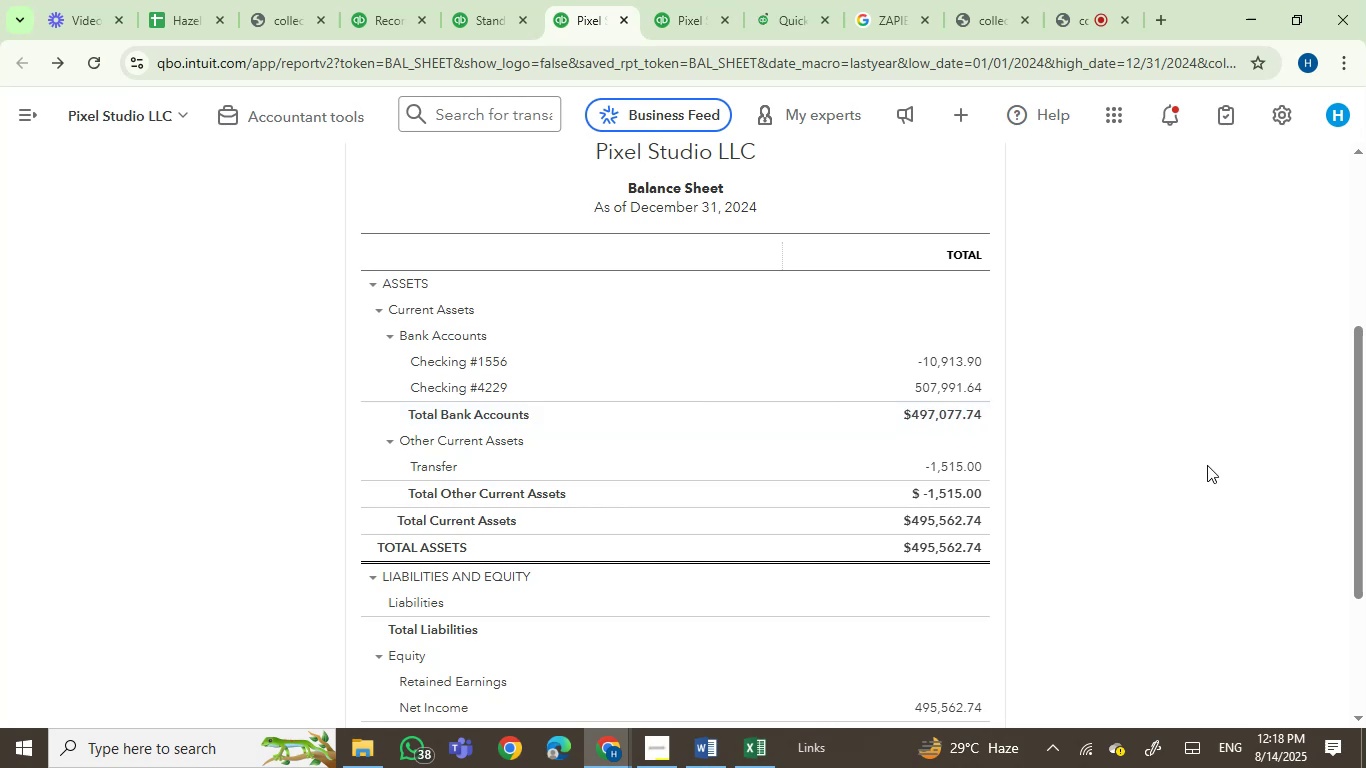 
scroll: coordinate [1207, 465], scroll_direction: down, amount: 1.0
 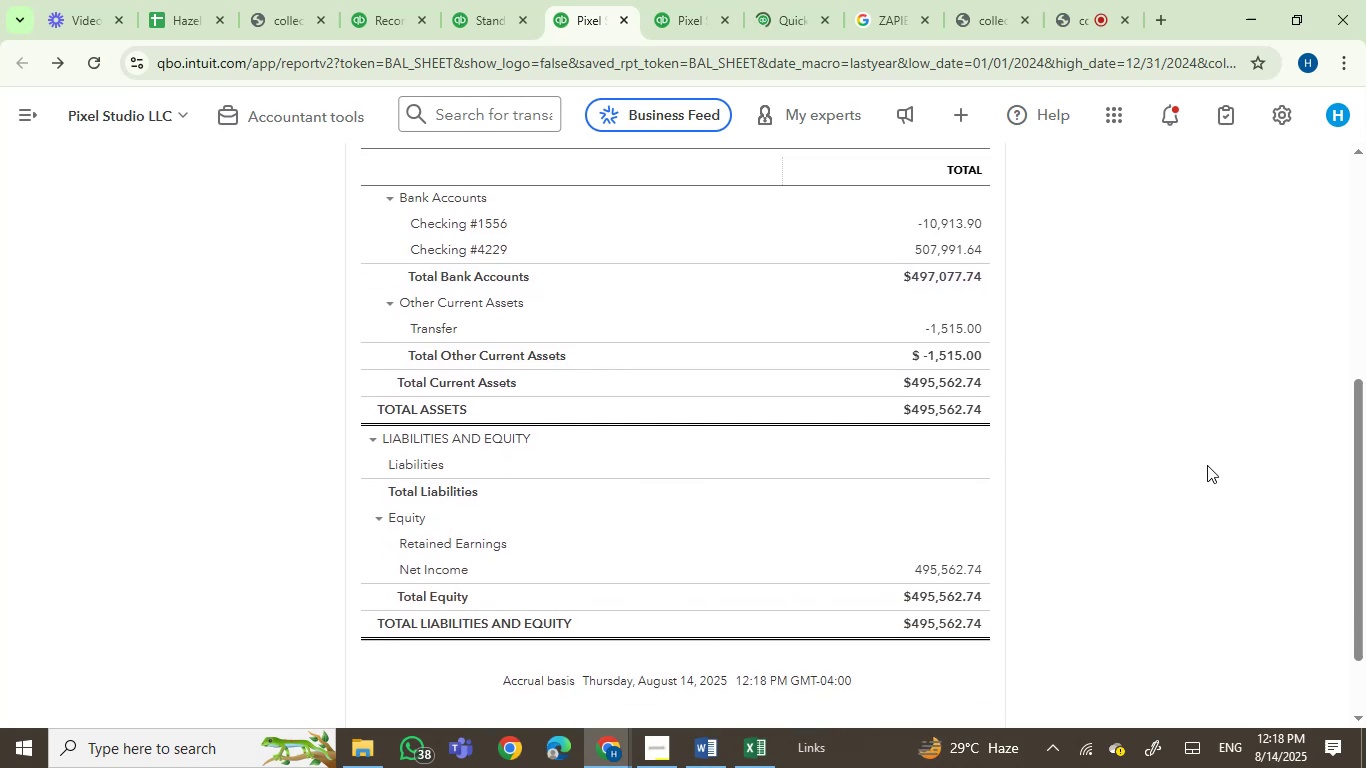 
wait(7.16)
 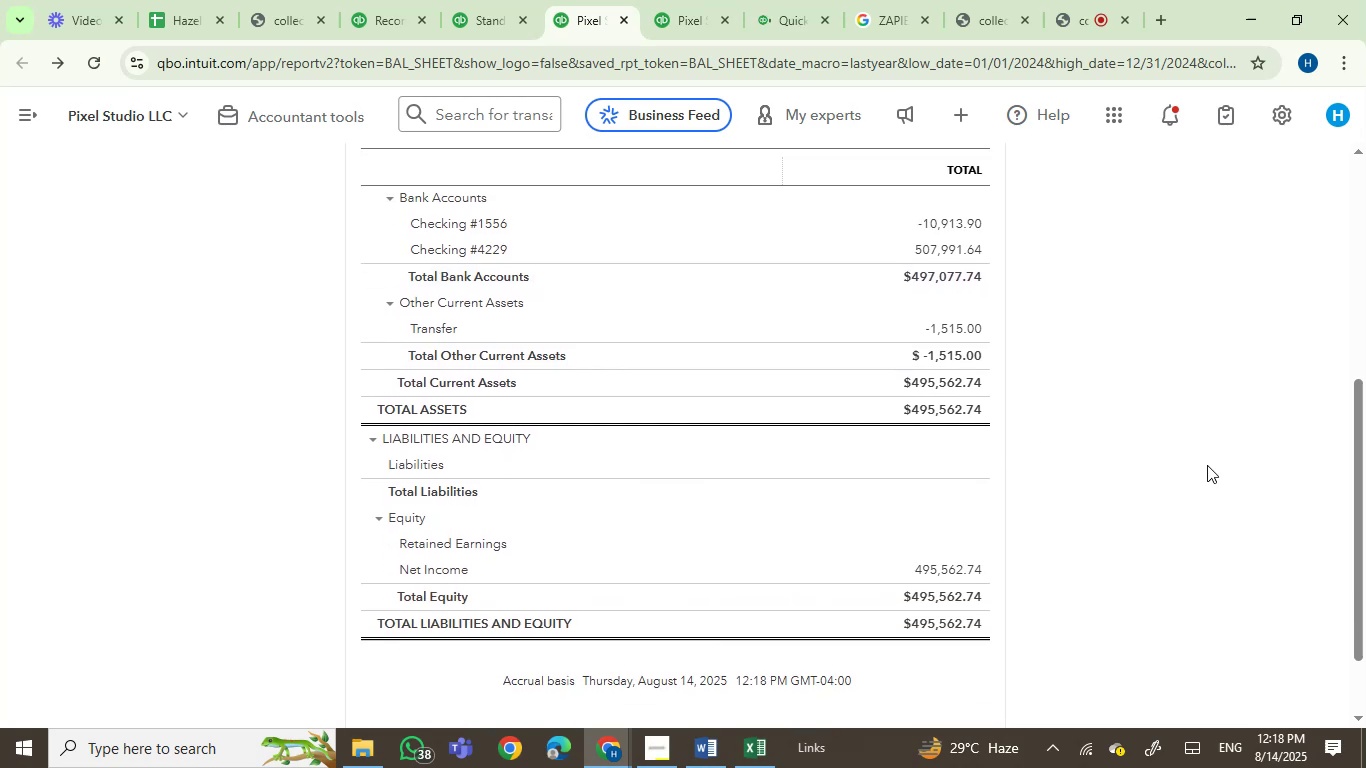 
left_click([1067, 20])
 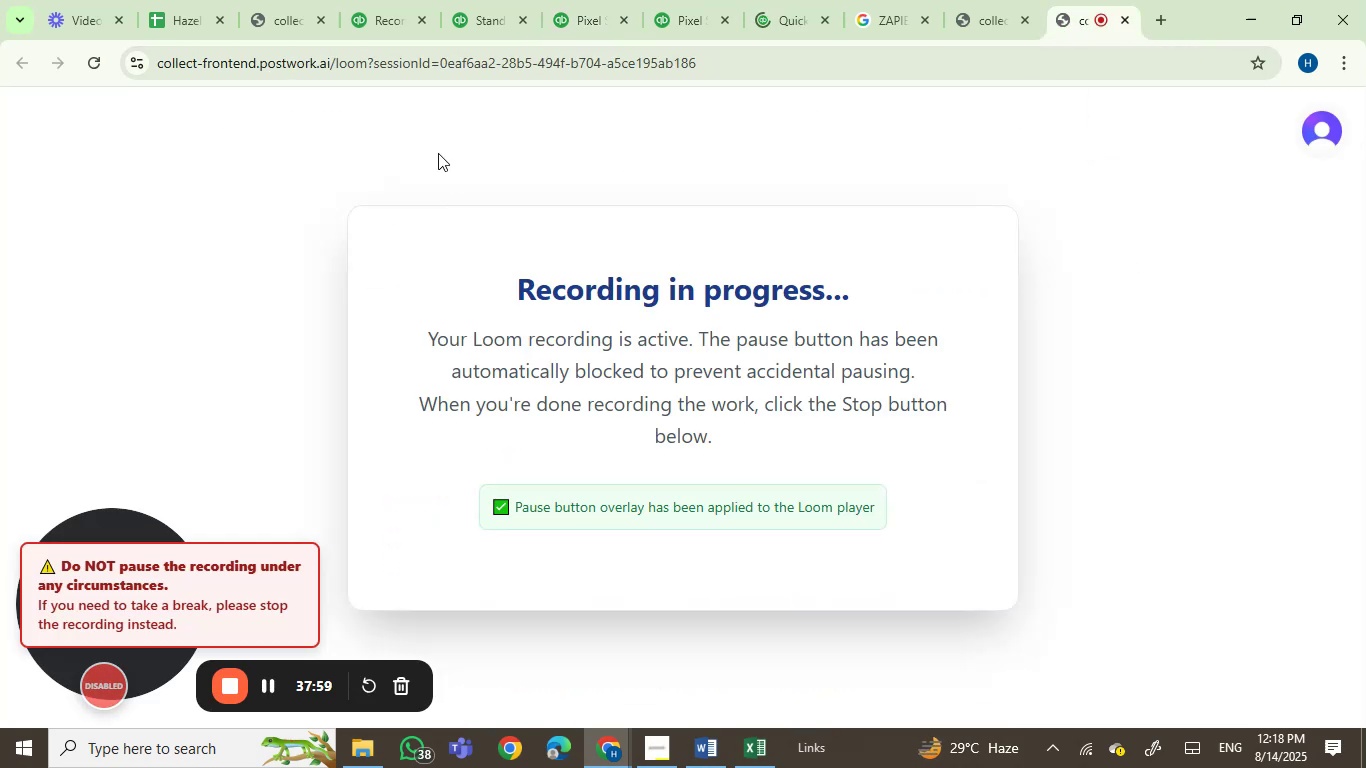 
left_click([472, 9])
 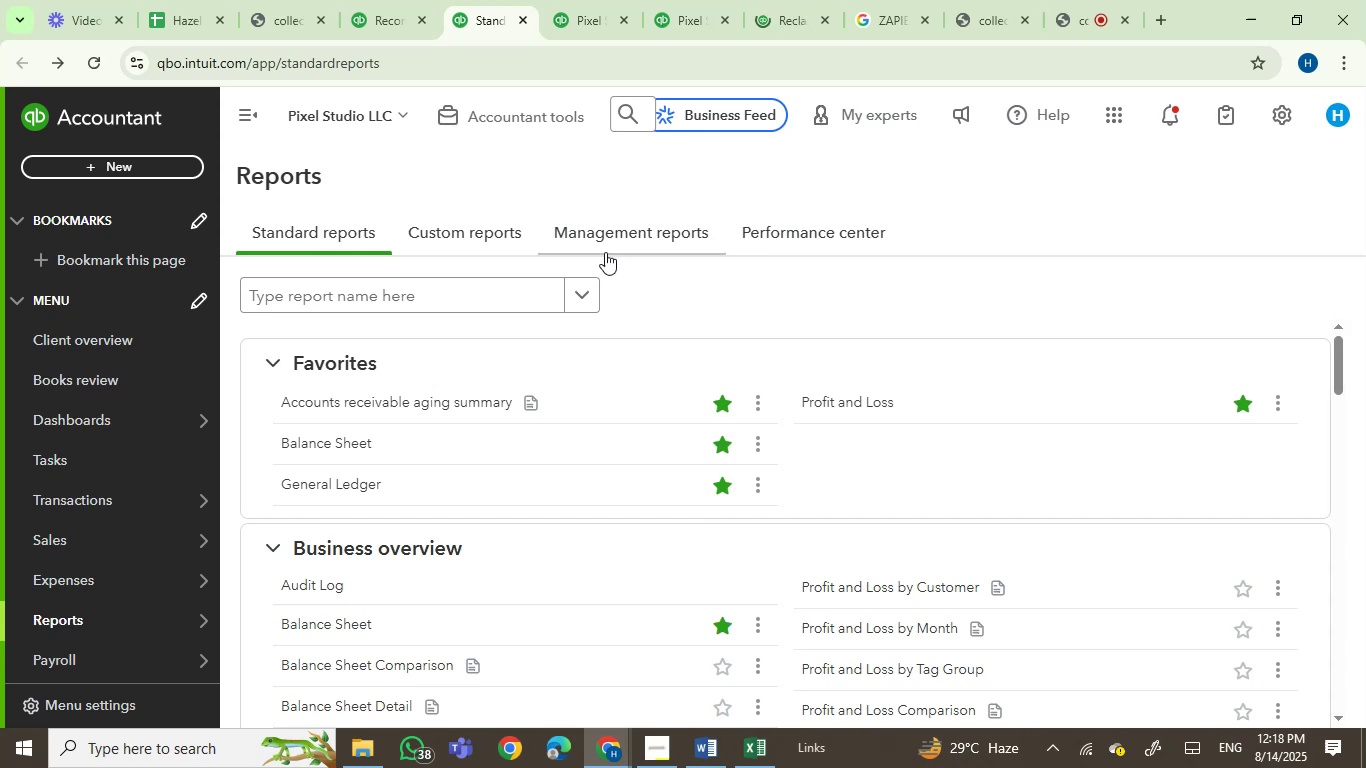 
left_click([569, 0])
 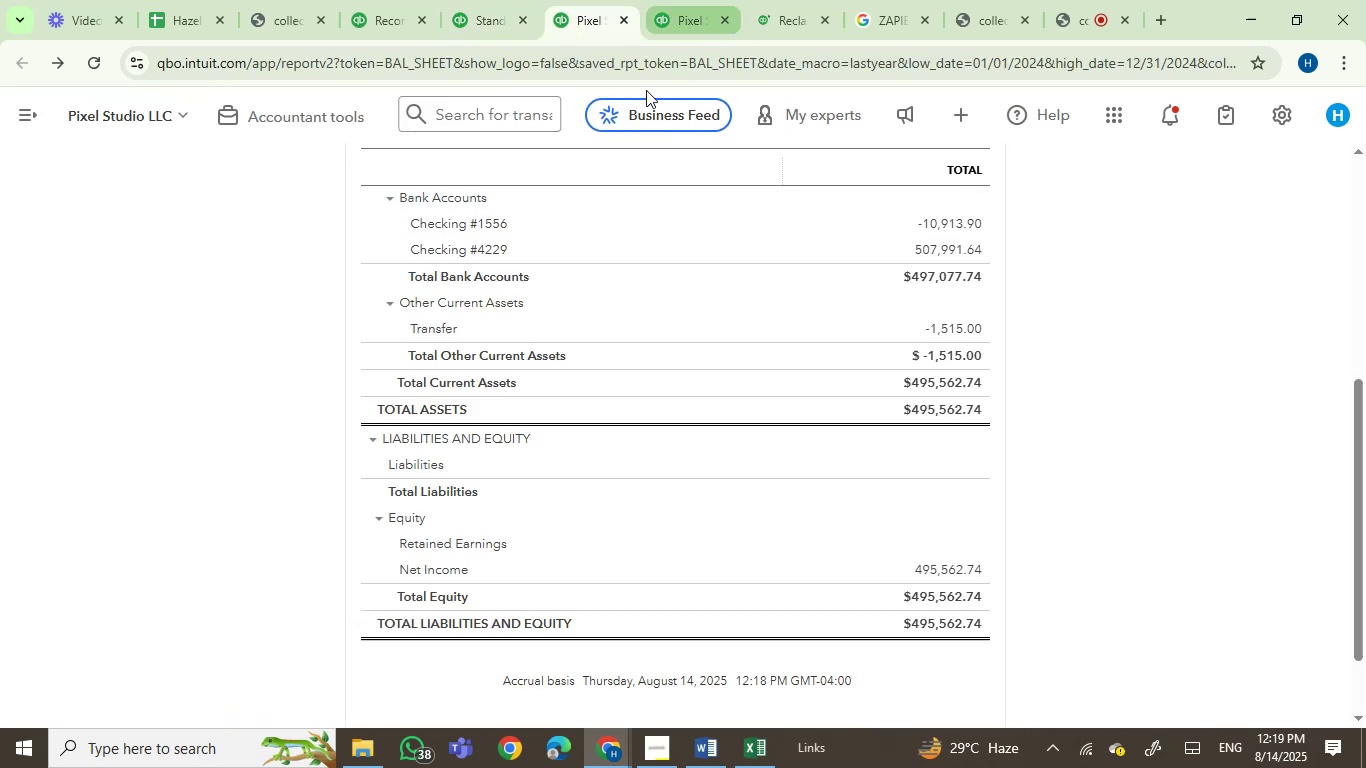 
scroll: coordinate [1137, 405], scroll_direction: up, amount: 4.0
 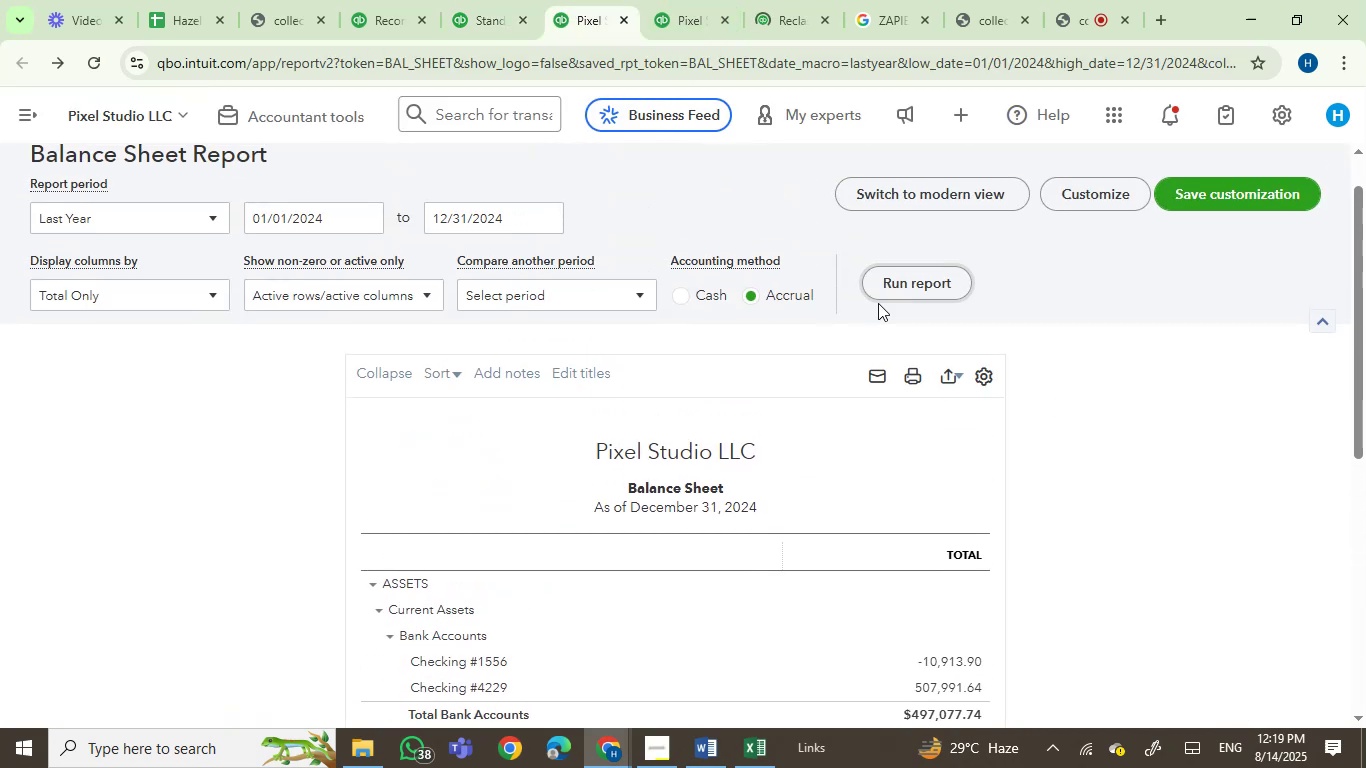 
left_click([897, 288])
 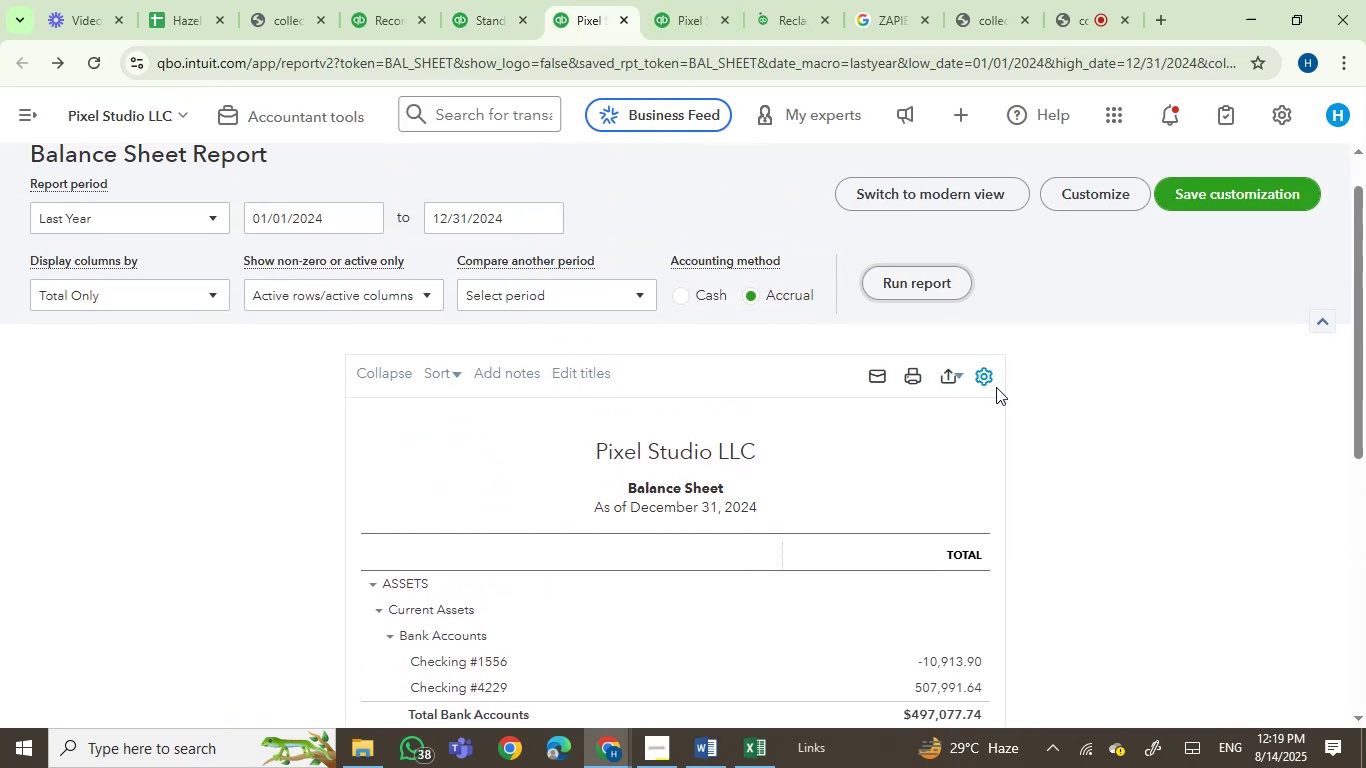 
scroll: coordinate [1028, 440], scroll_direction: down, amount: 2.0
 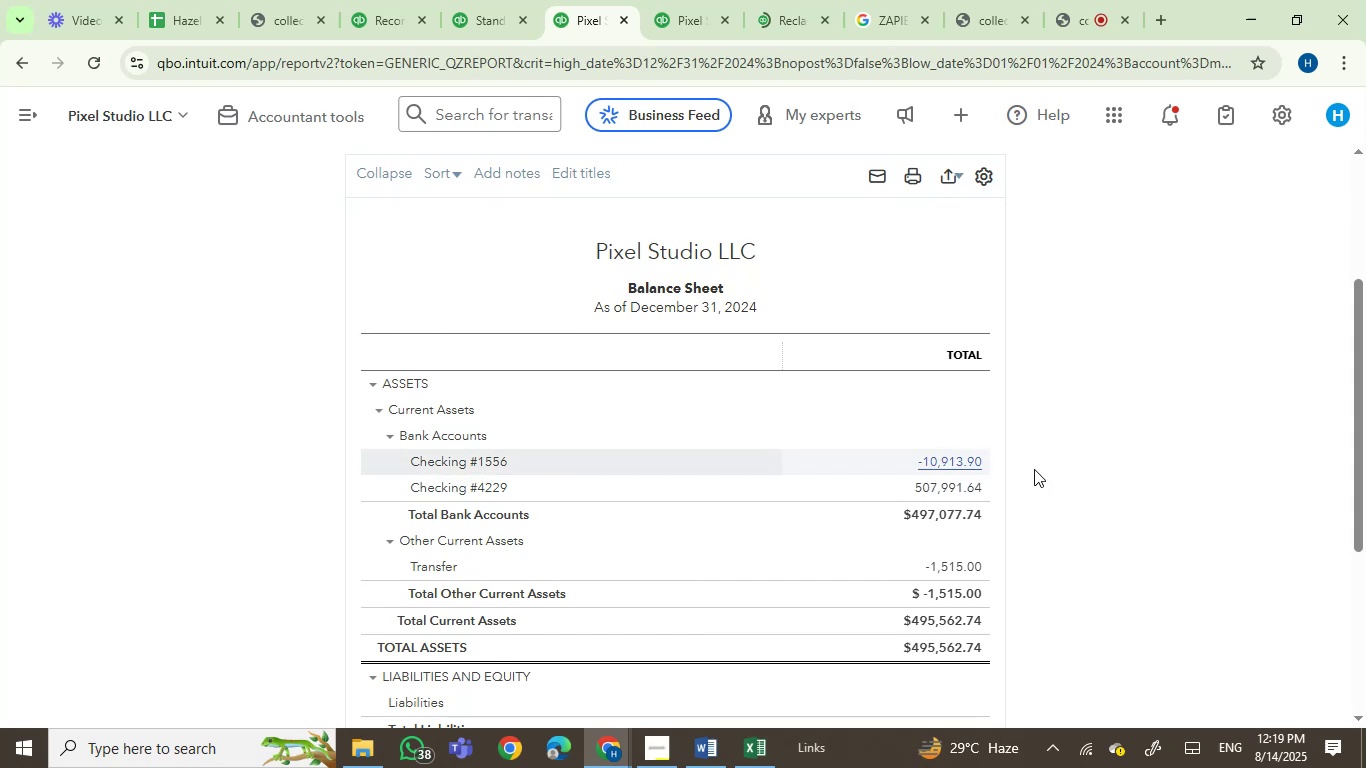 
wait(8.42)
 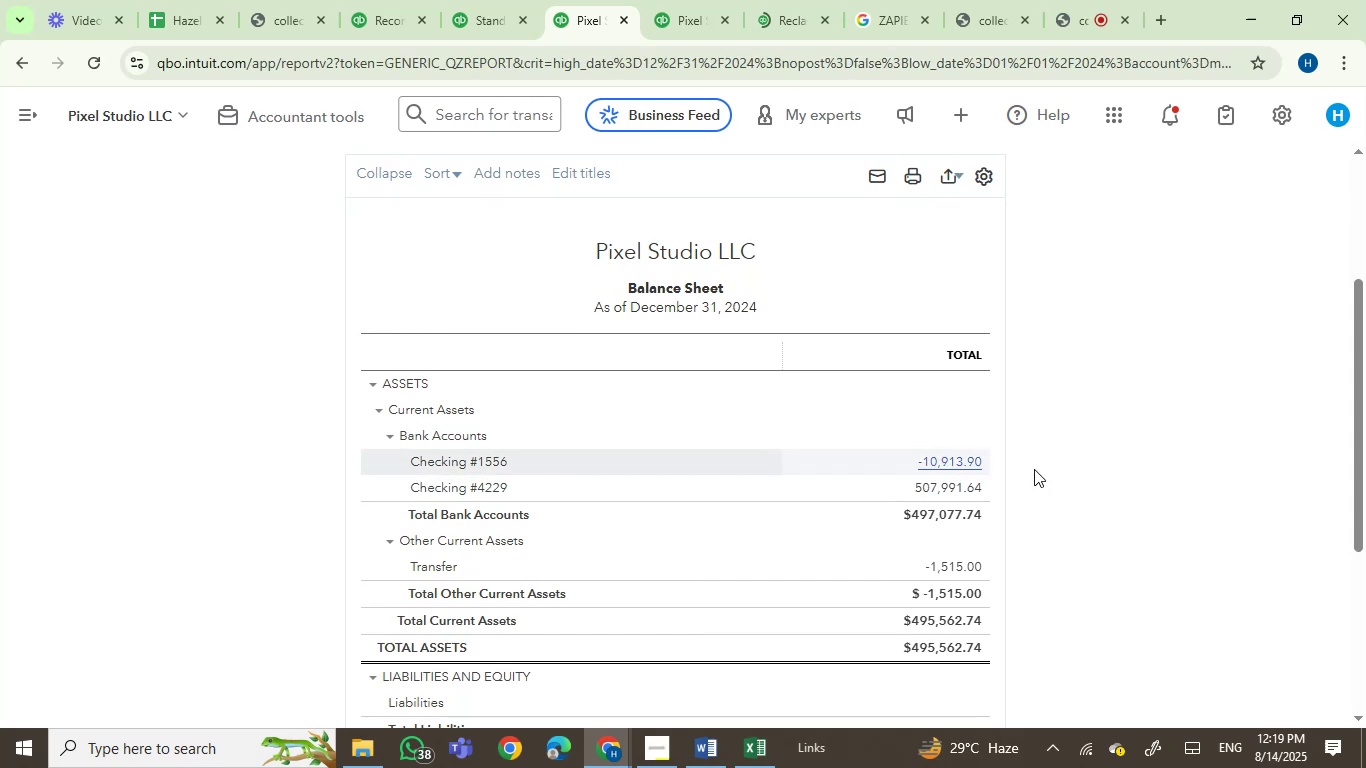 
scroll: coordinate [582, 340], scroll_direction: up, amount: 3.0
 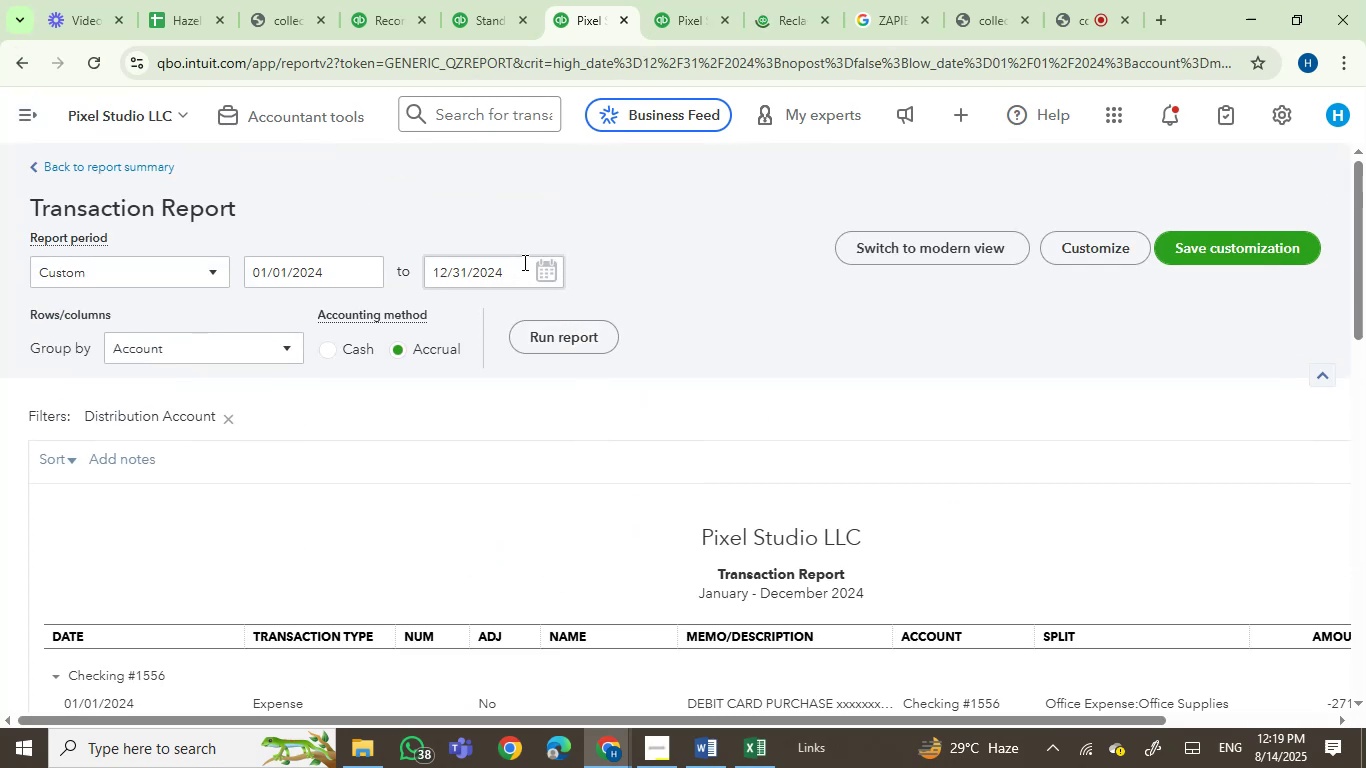 
left_click([538, 270])
 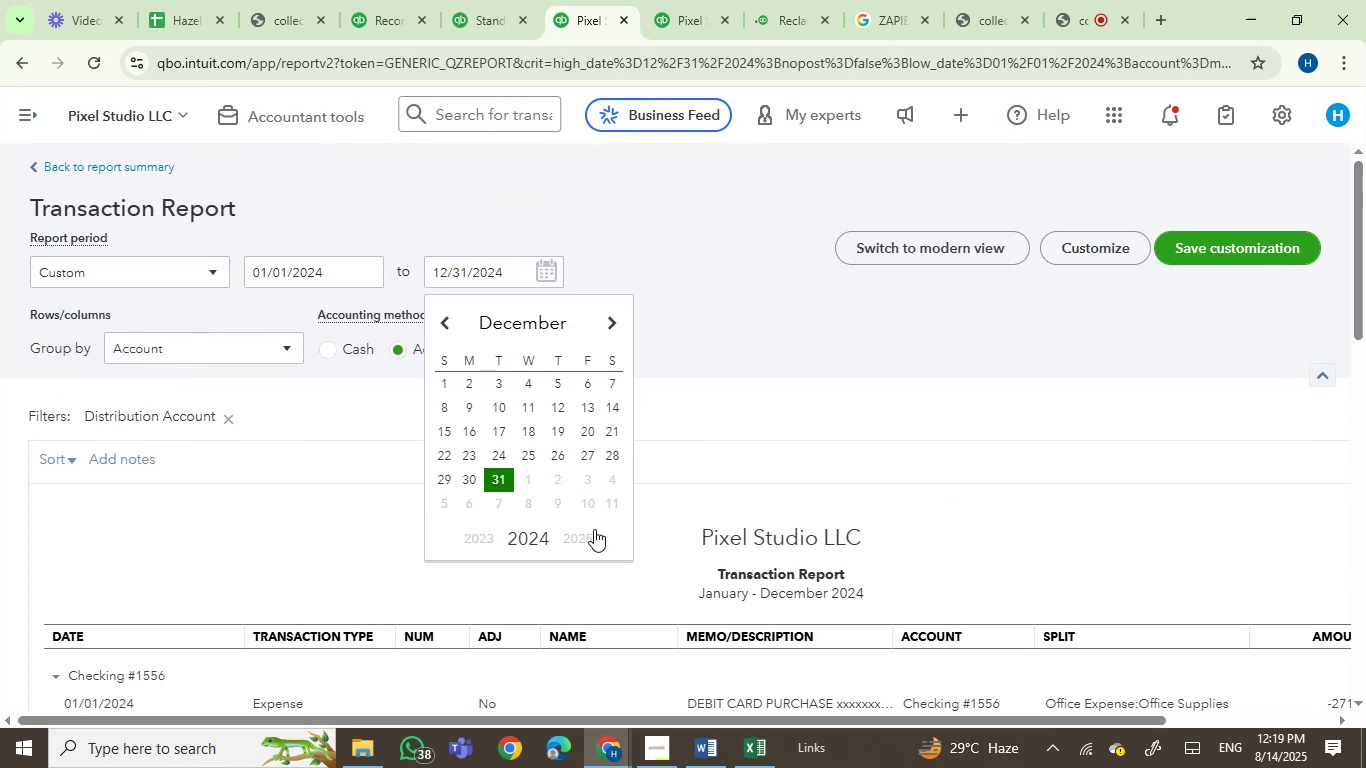 
left_click([582, 537])
 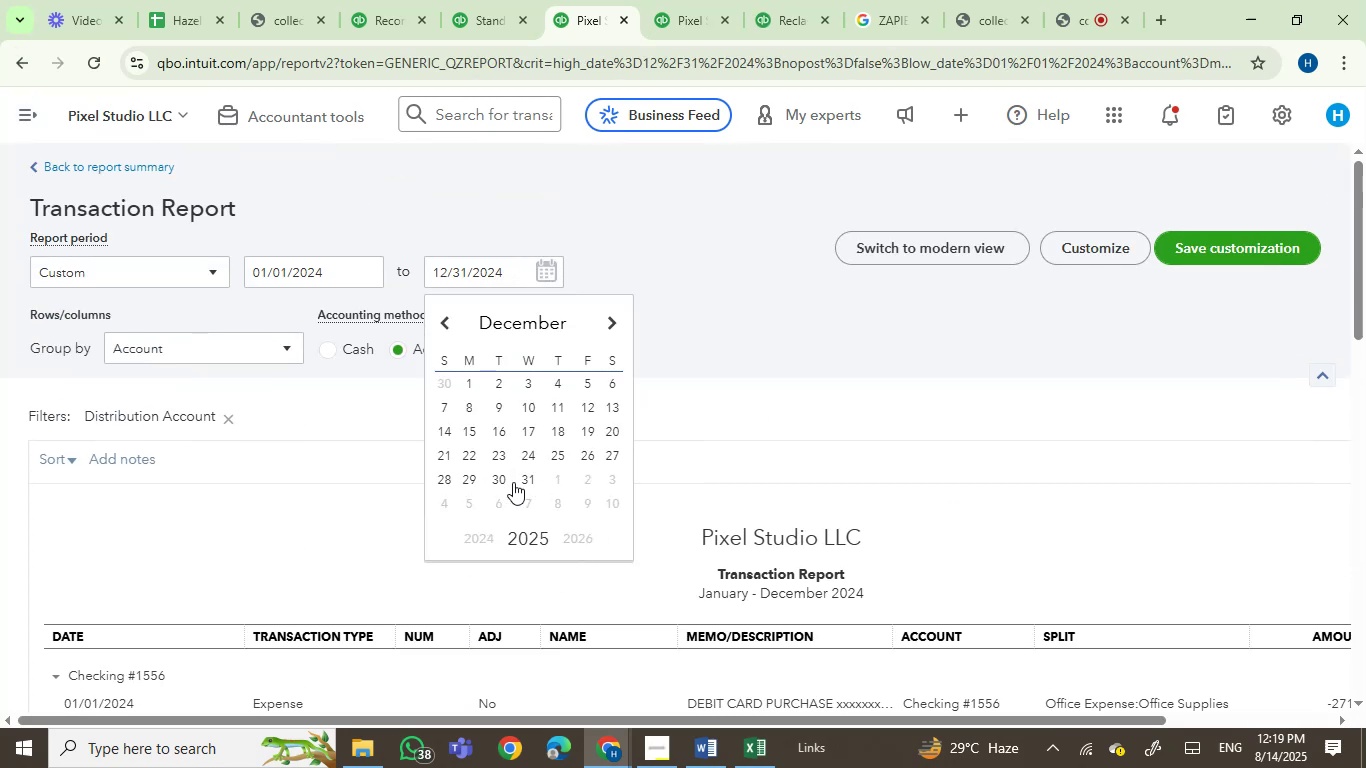 
left_click([530, 473])
 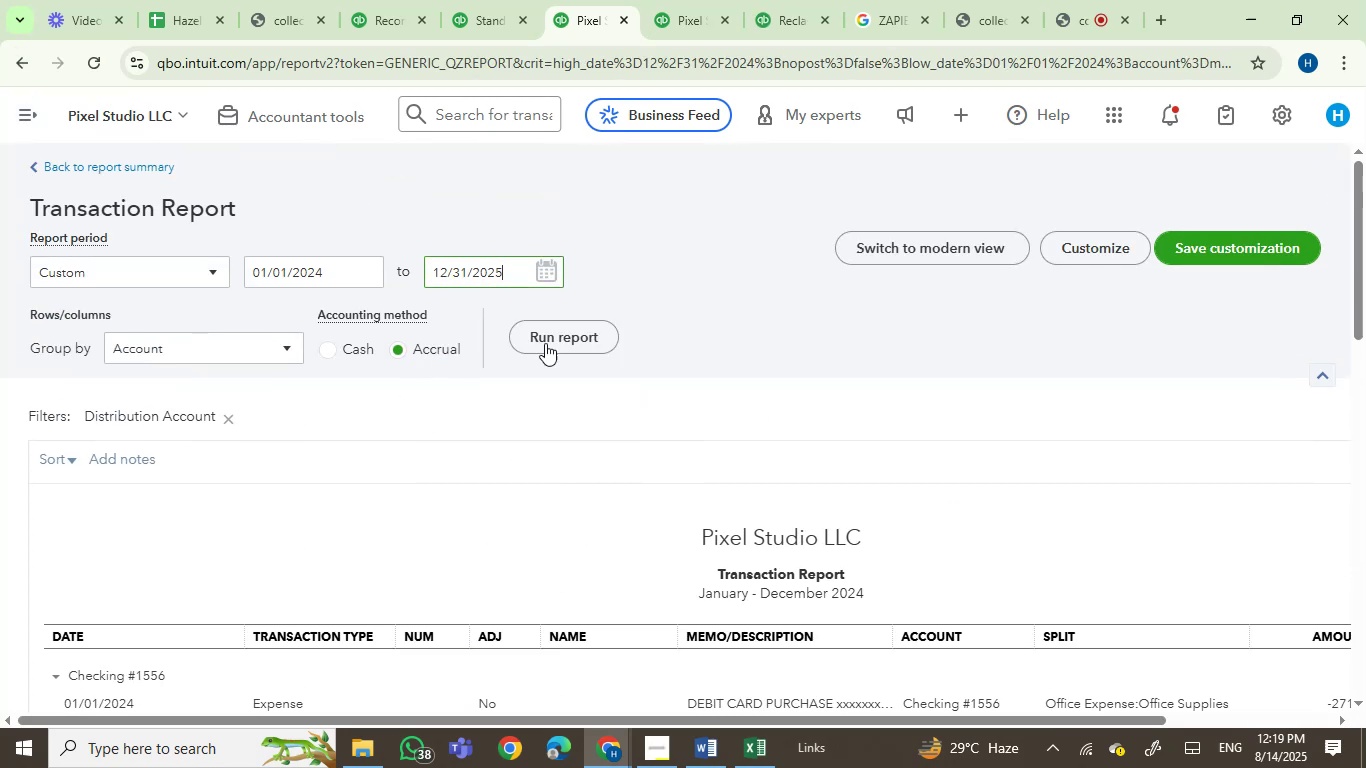 
left_click([576, 323])
 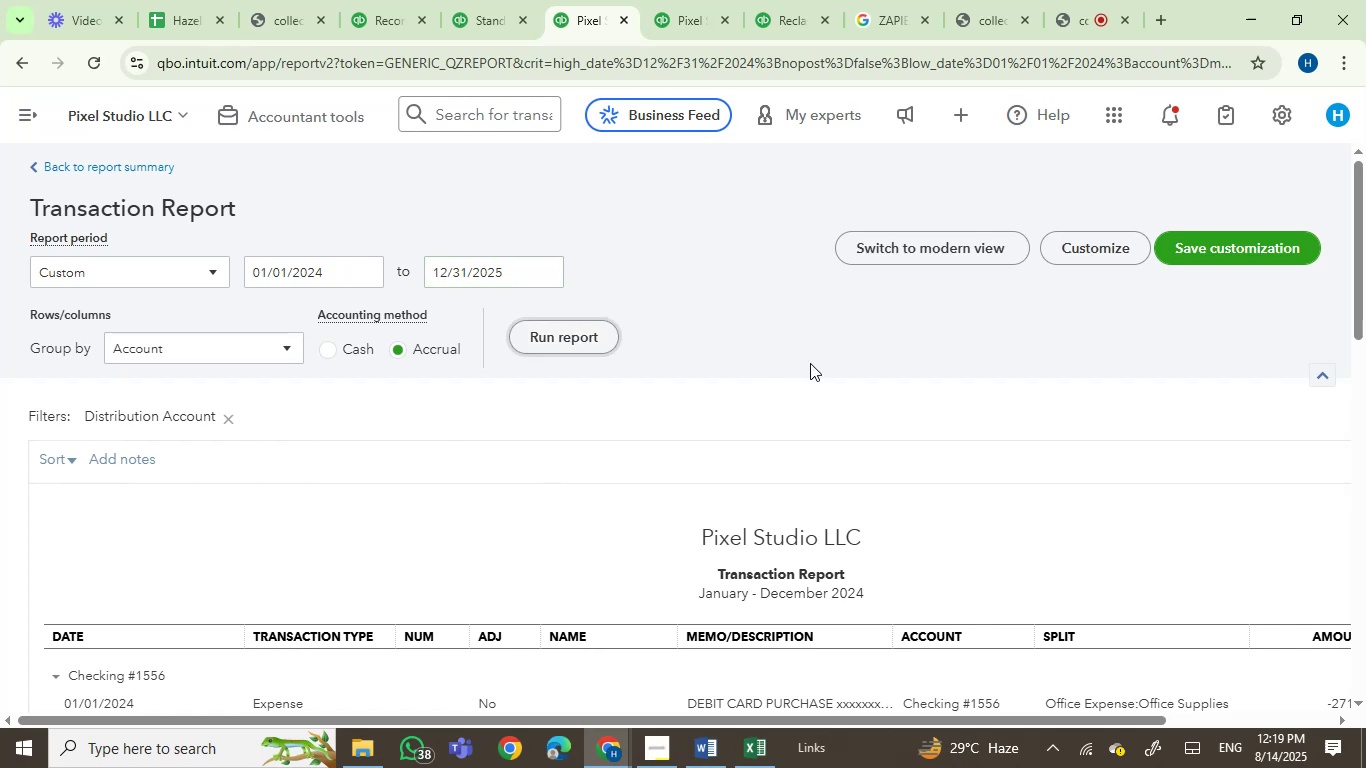 
scroll: coordinate [822, 447], scroll_direction: down, amount: 53.0
 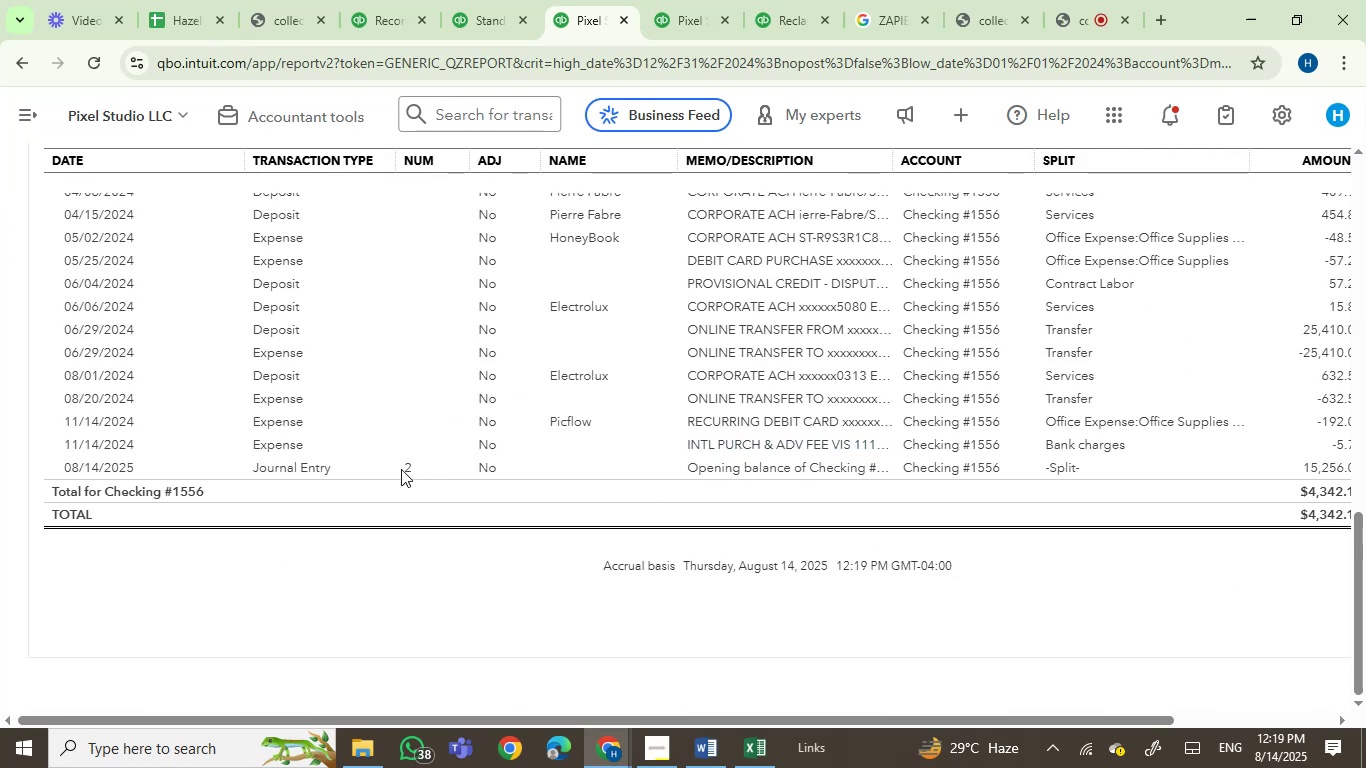 
left_click([306, 470])
 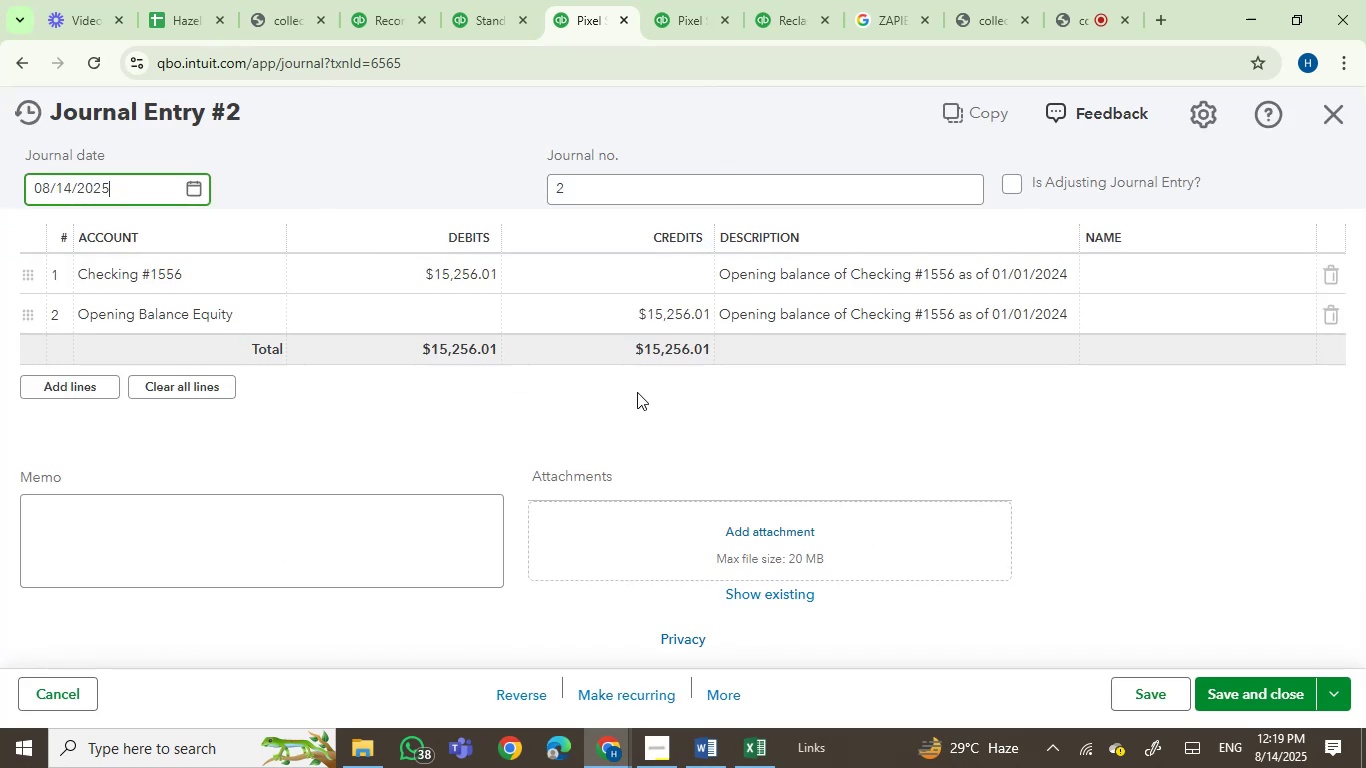 
left_click_drag(start_coordinate=[602, 184], to_coordinate=[522, 196])
 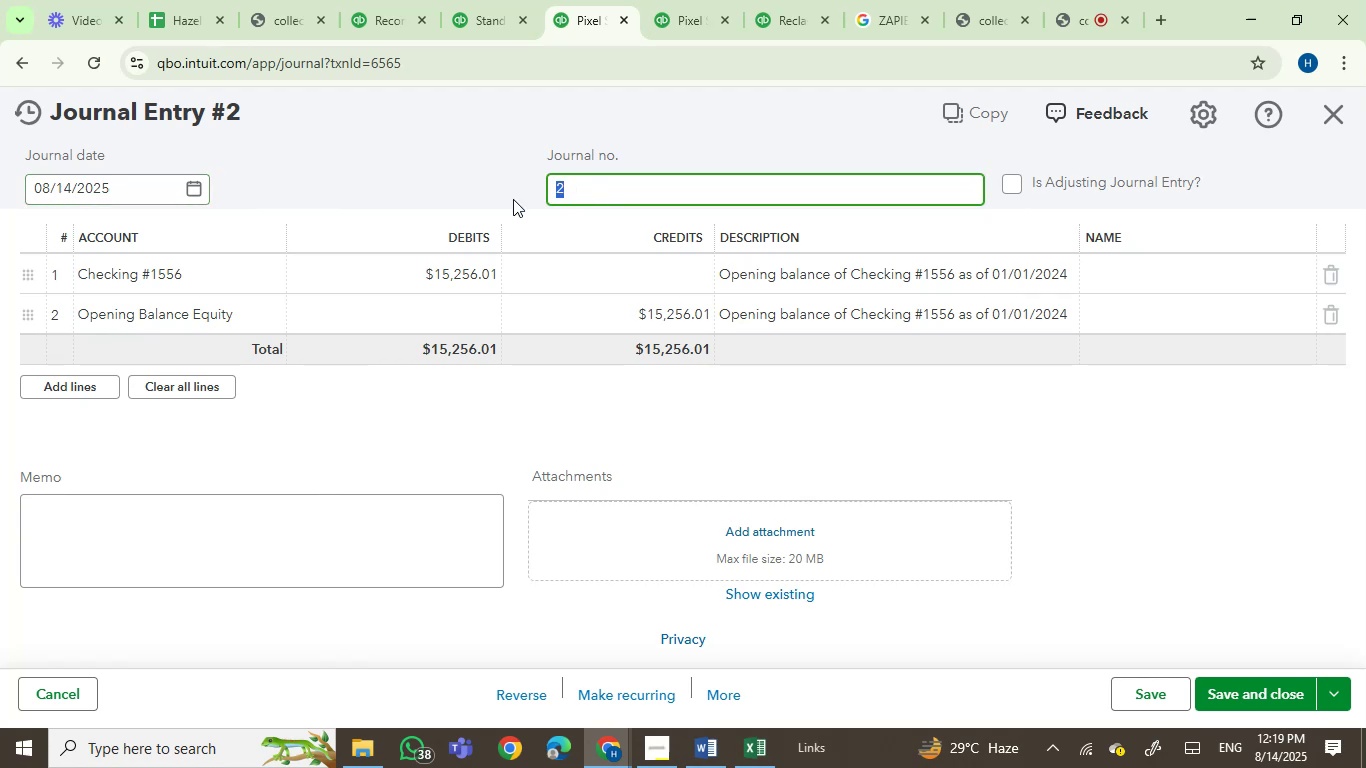 
key(Numpad1)
 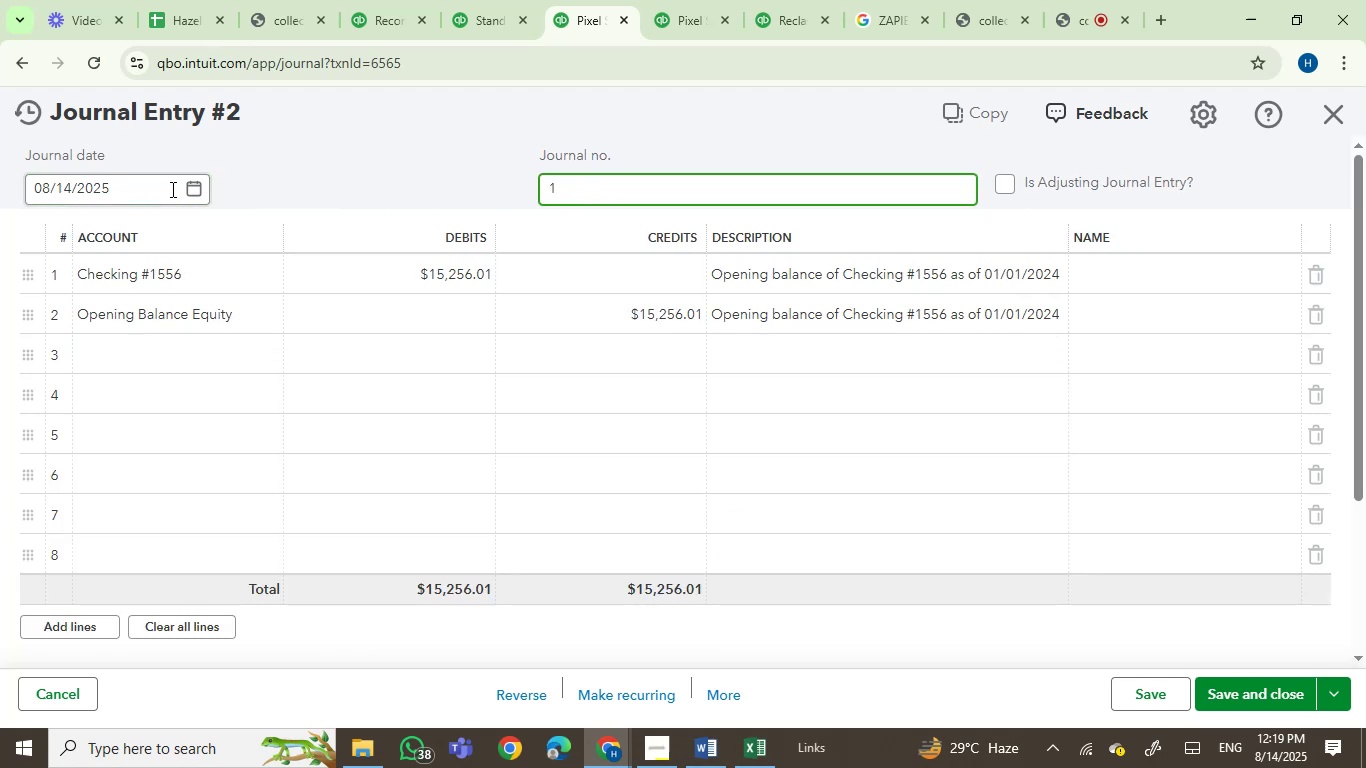 
left_click([198, 191])
 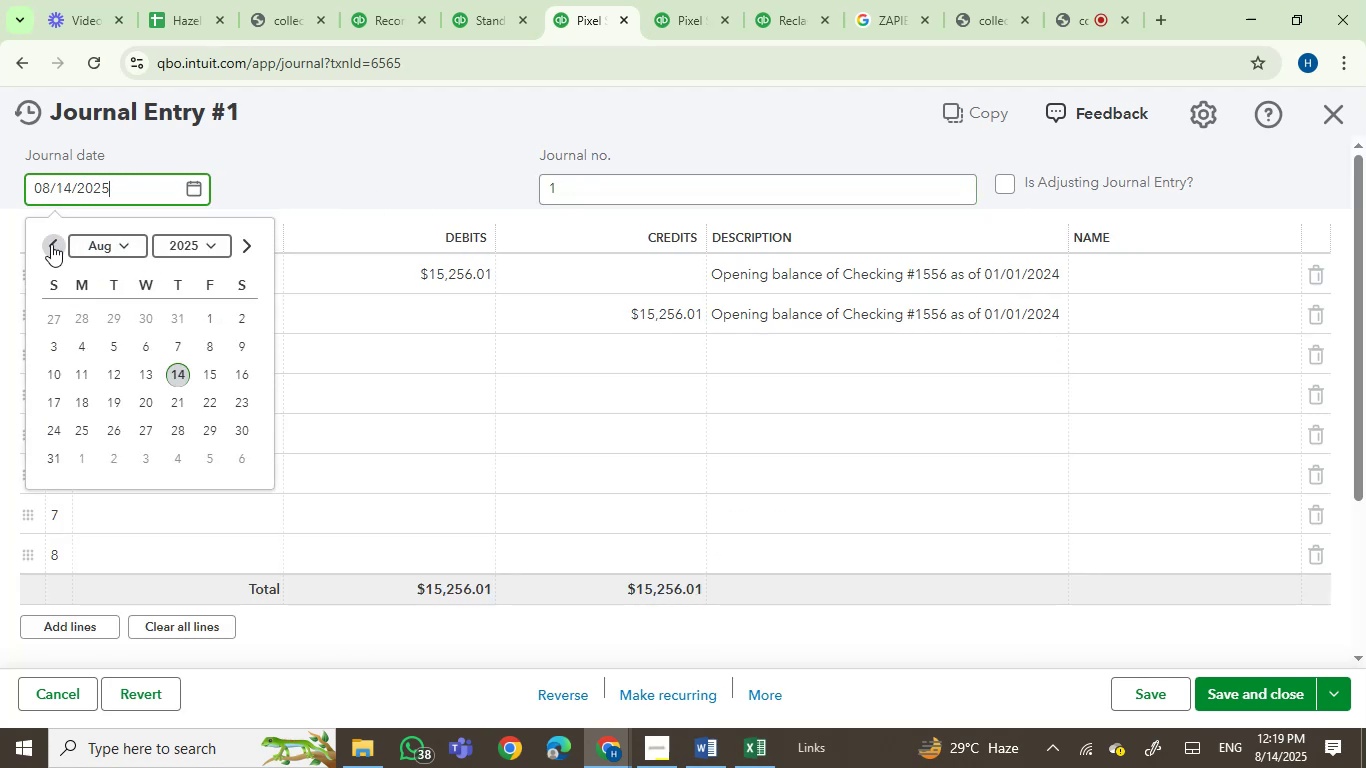 
double_click([57, 243])
 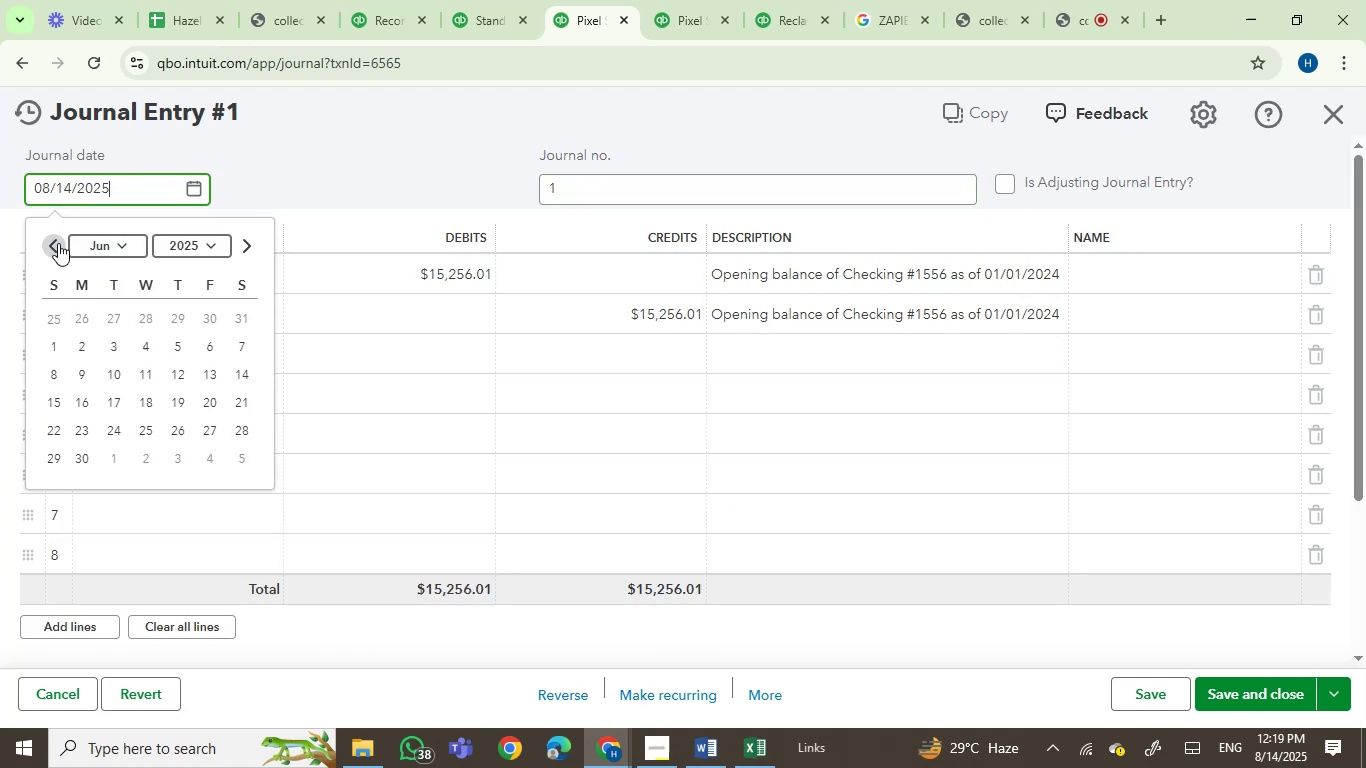 
triple_click([58, 243])
 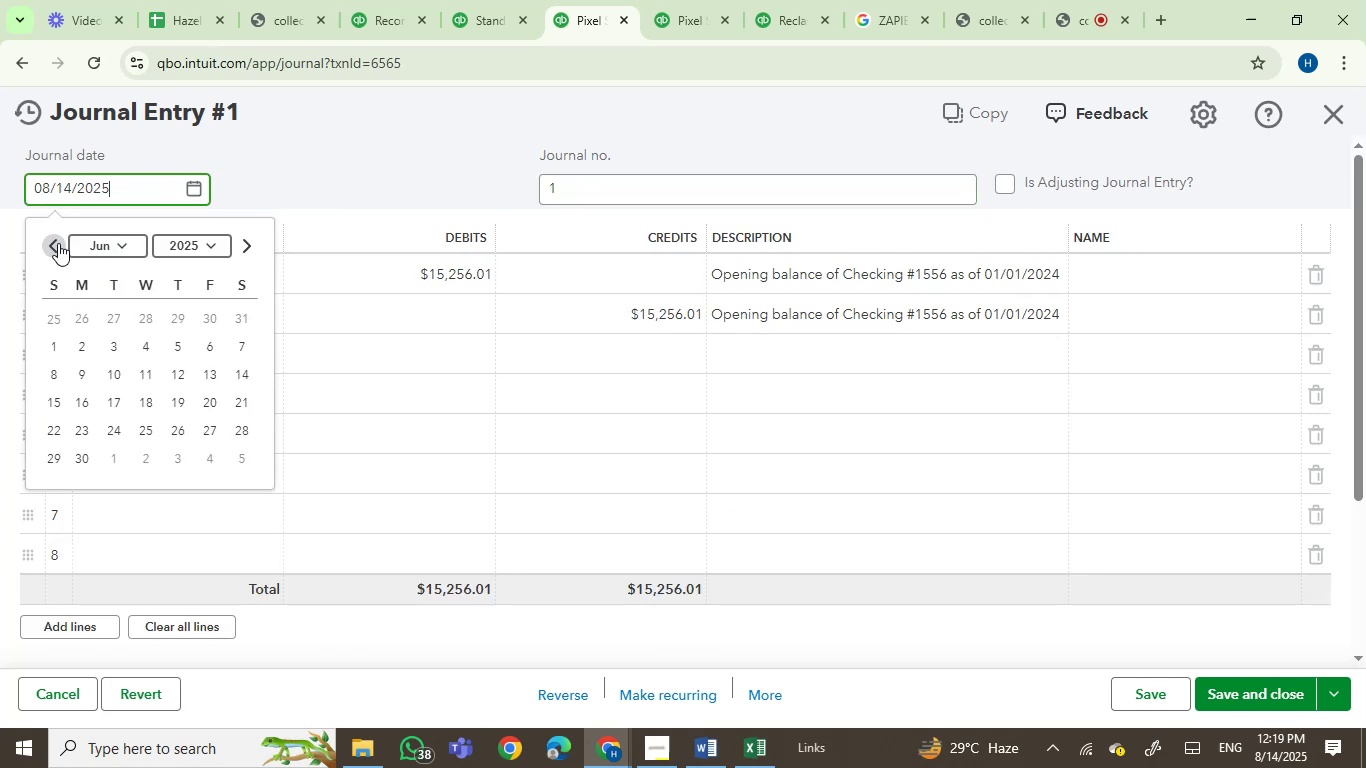 
triple_click([58, 243])
 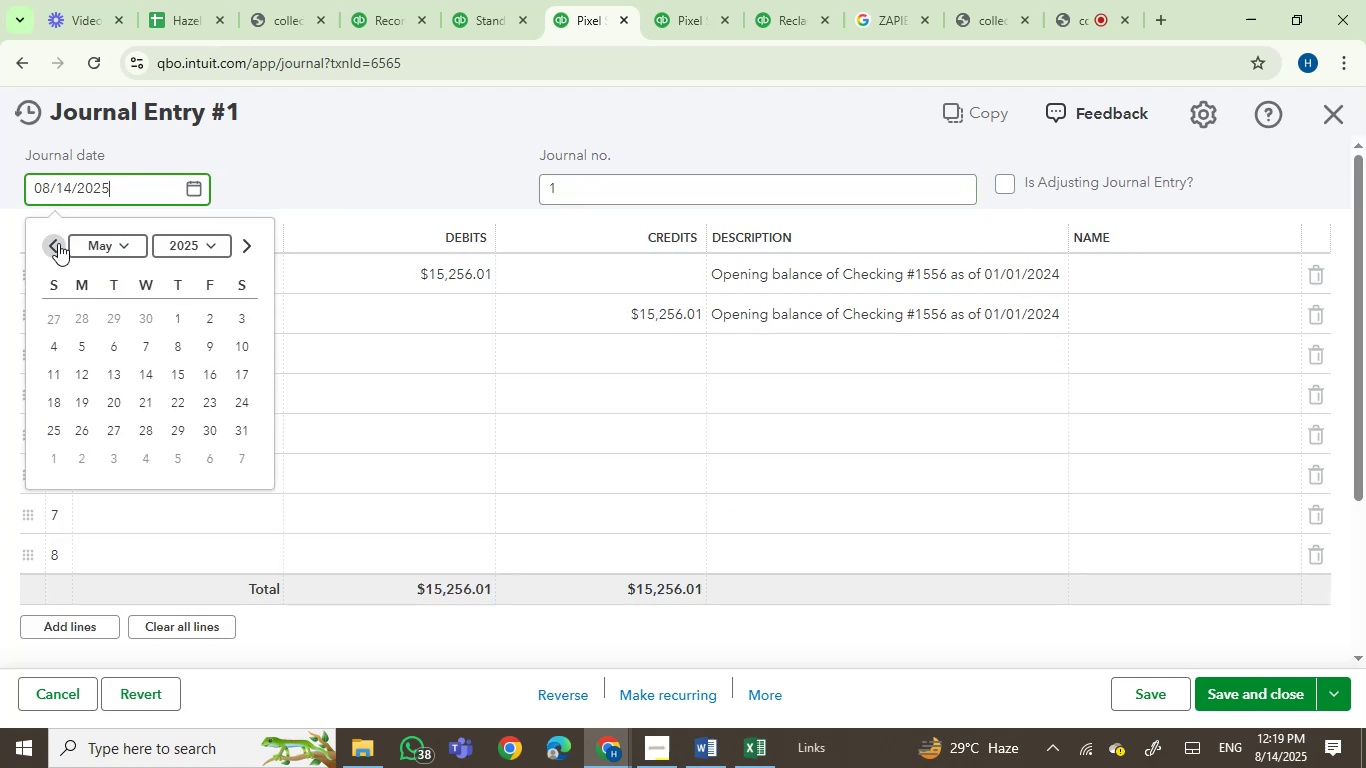 
triple_click([58, 243])
 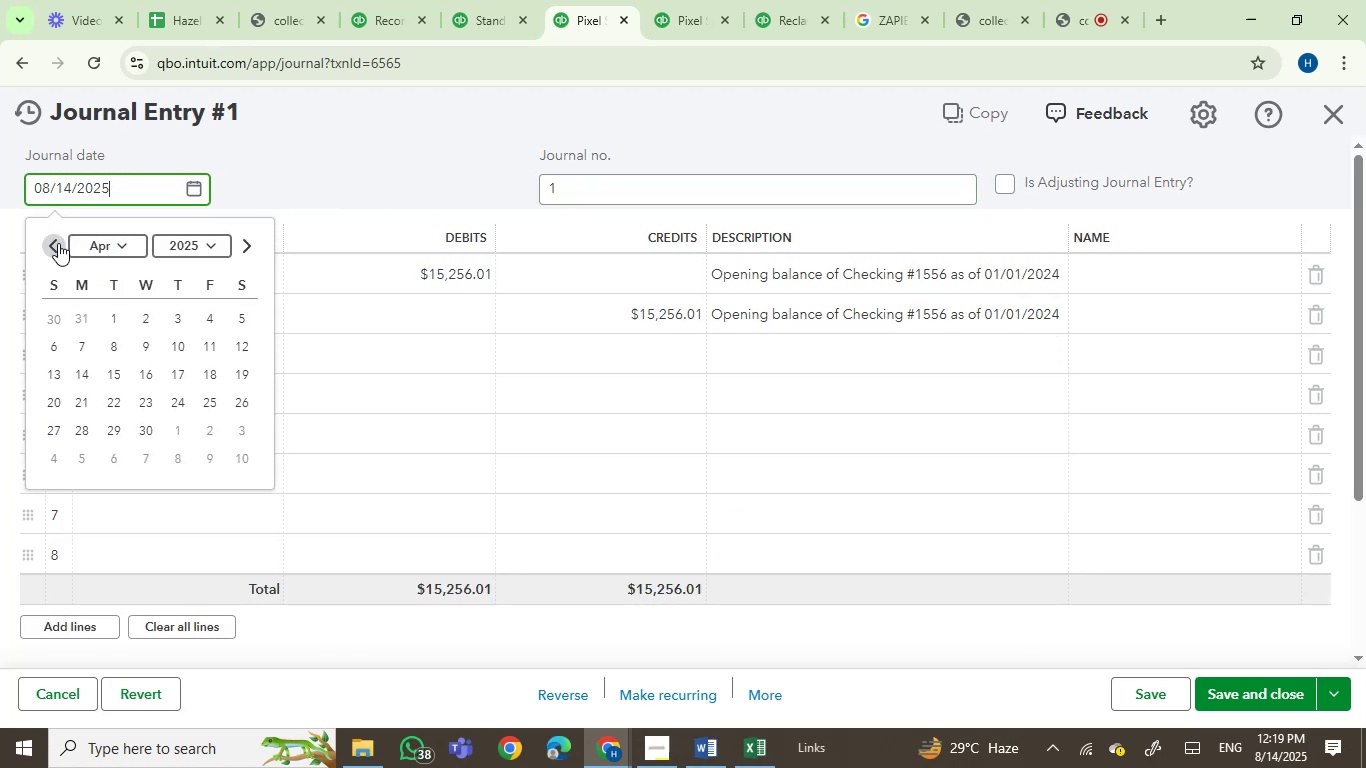 
triple_click([58, 243])
 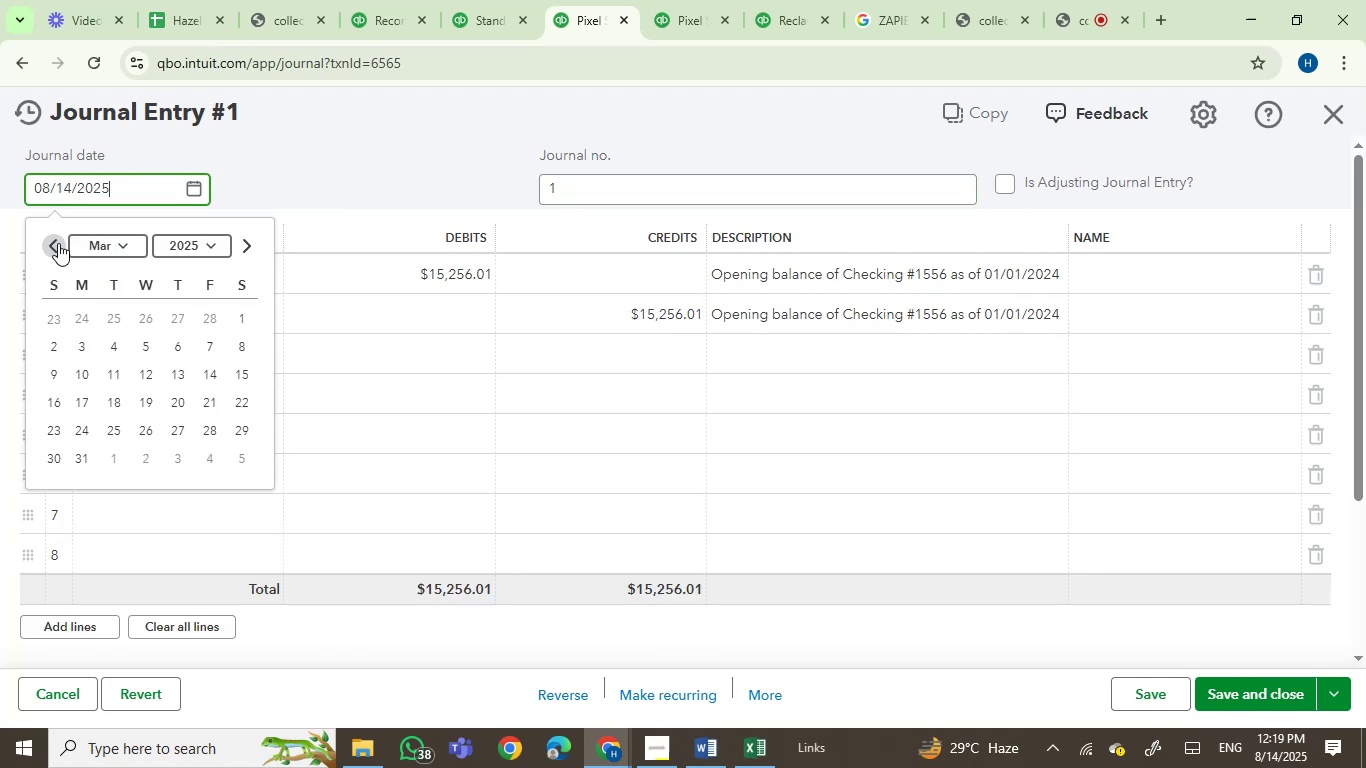 
triple_click([58, 243])
 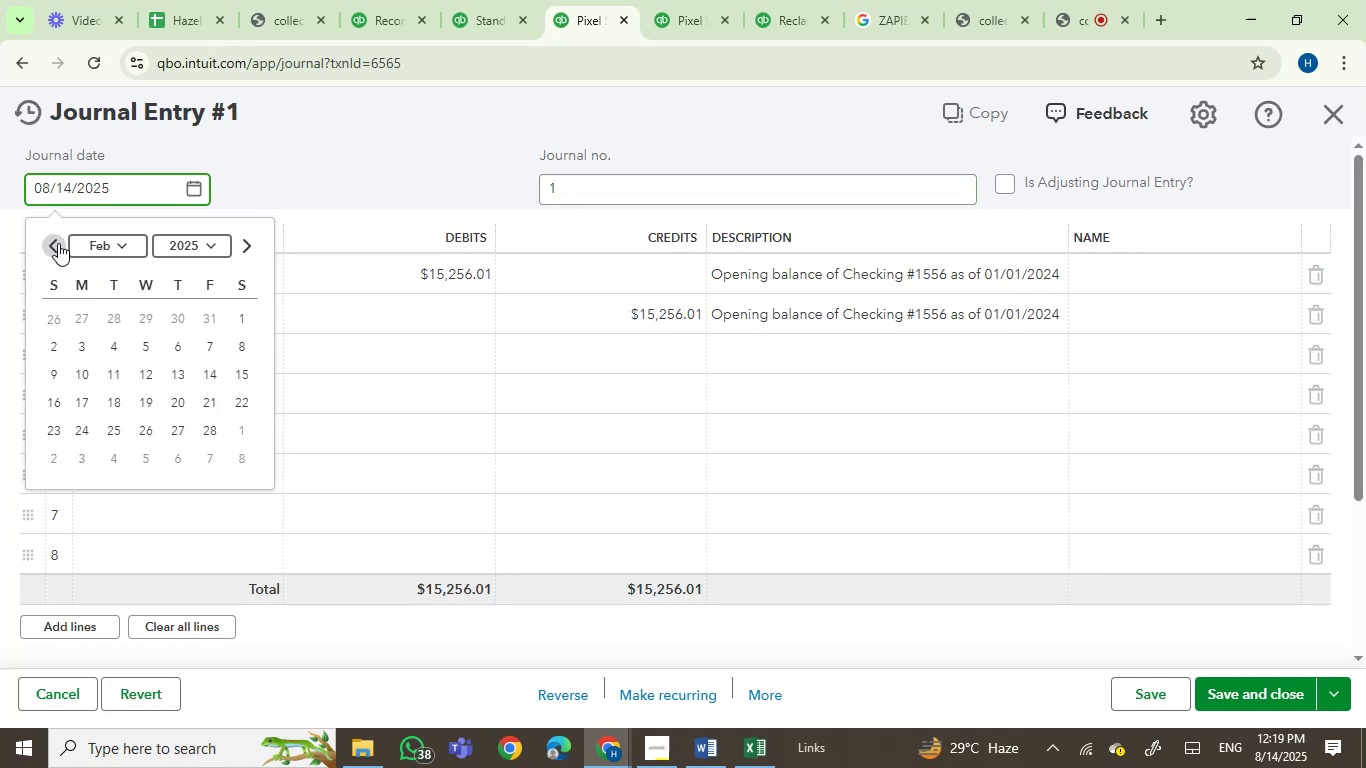 
triple_click([58, 243])
 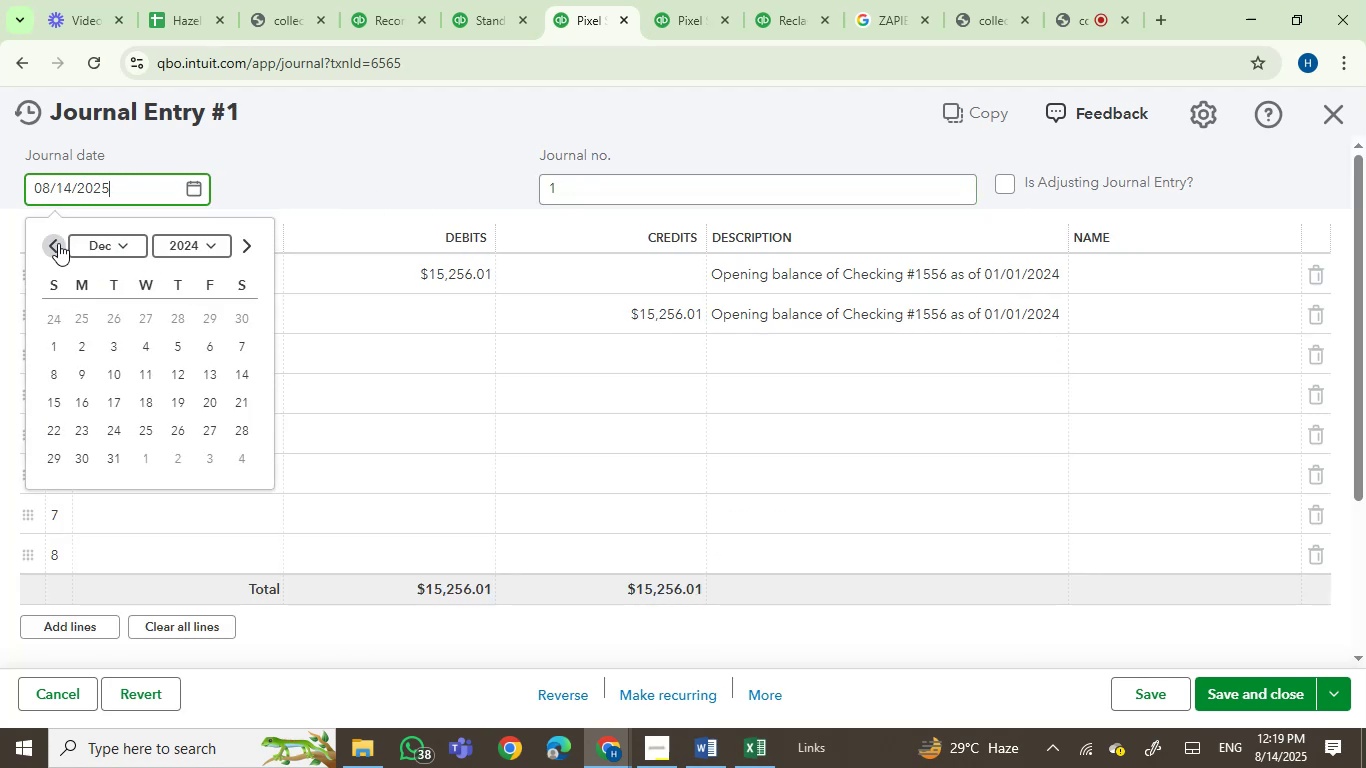 
triple_click([58, 243])
 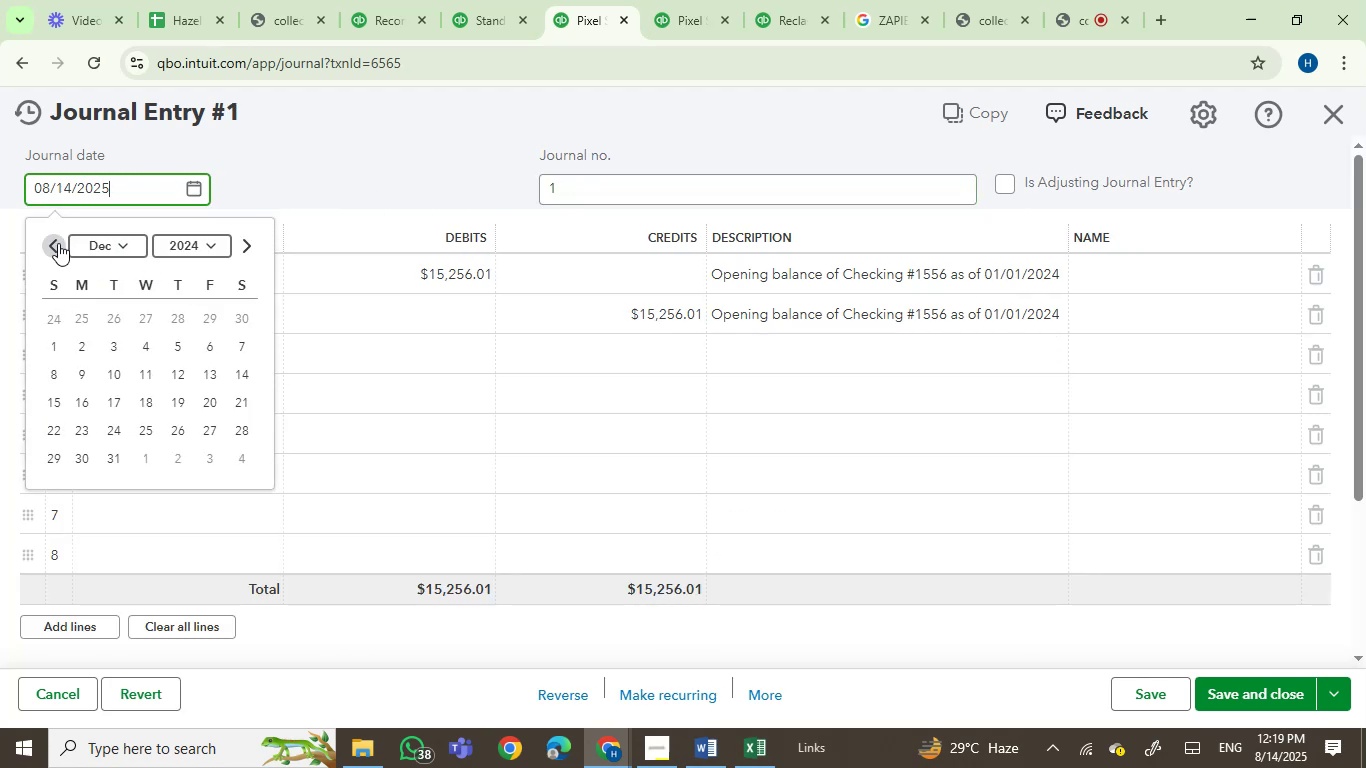 
triple_click([58, 243])
 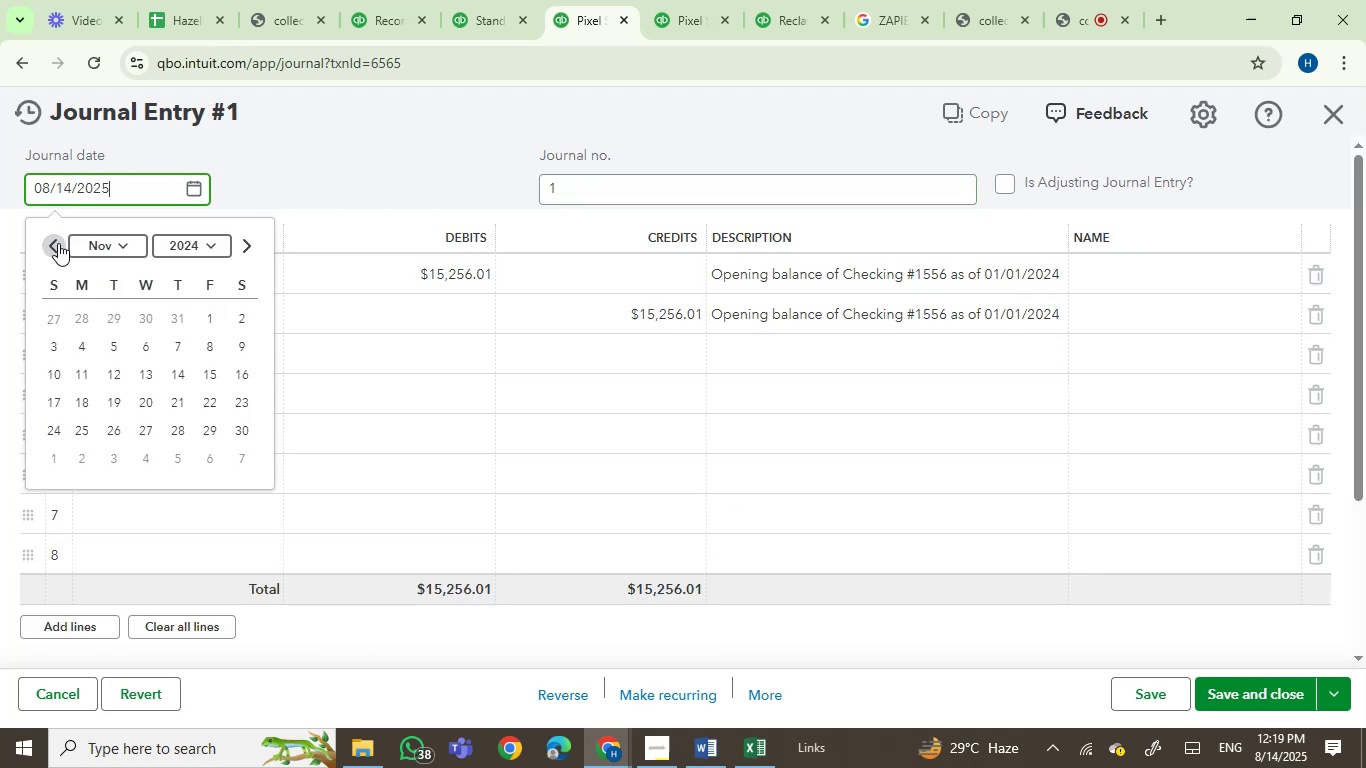 
triple_click([58, 243])
 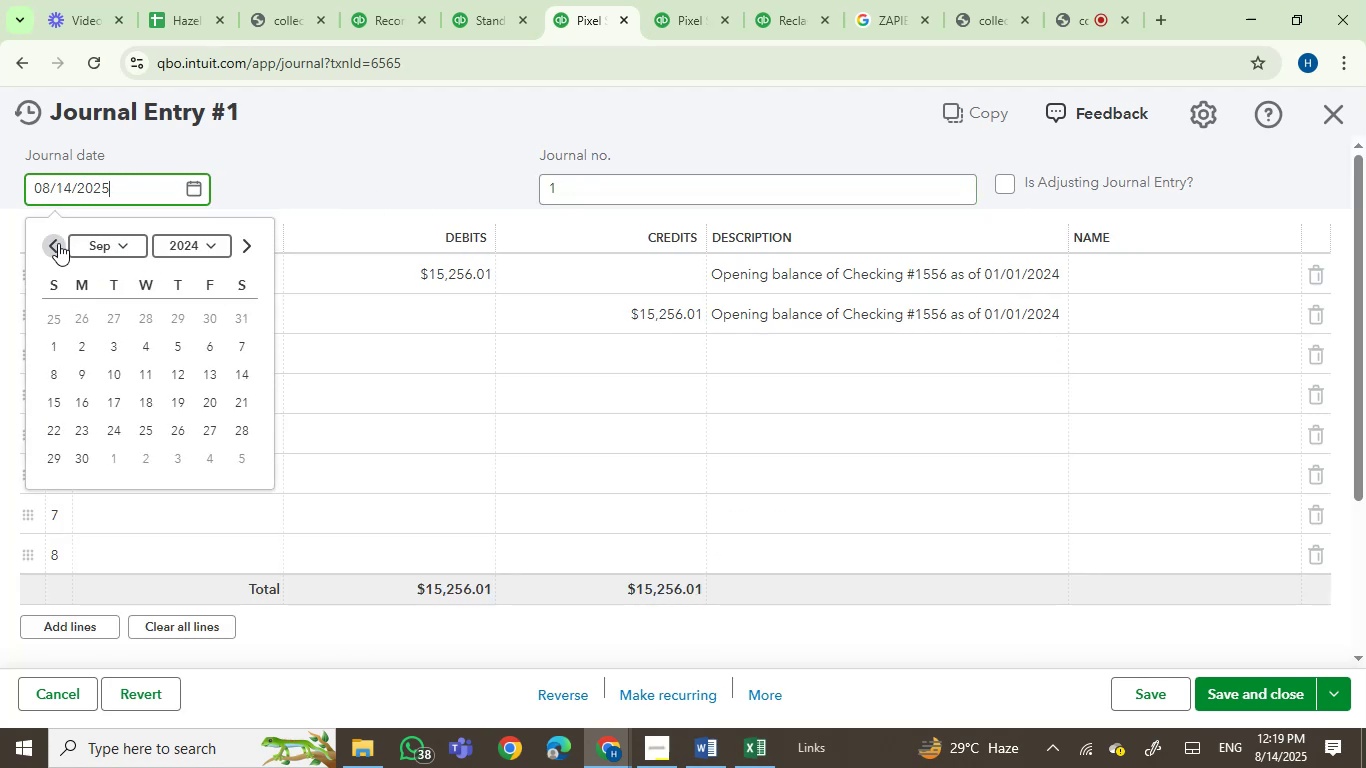 
triple_click([58, 243])
 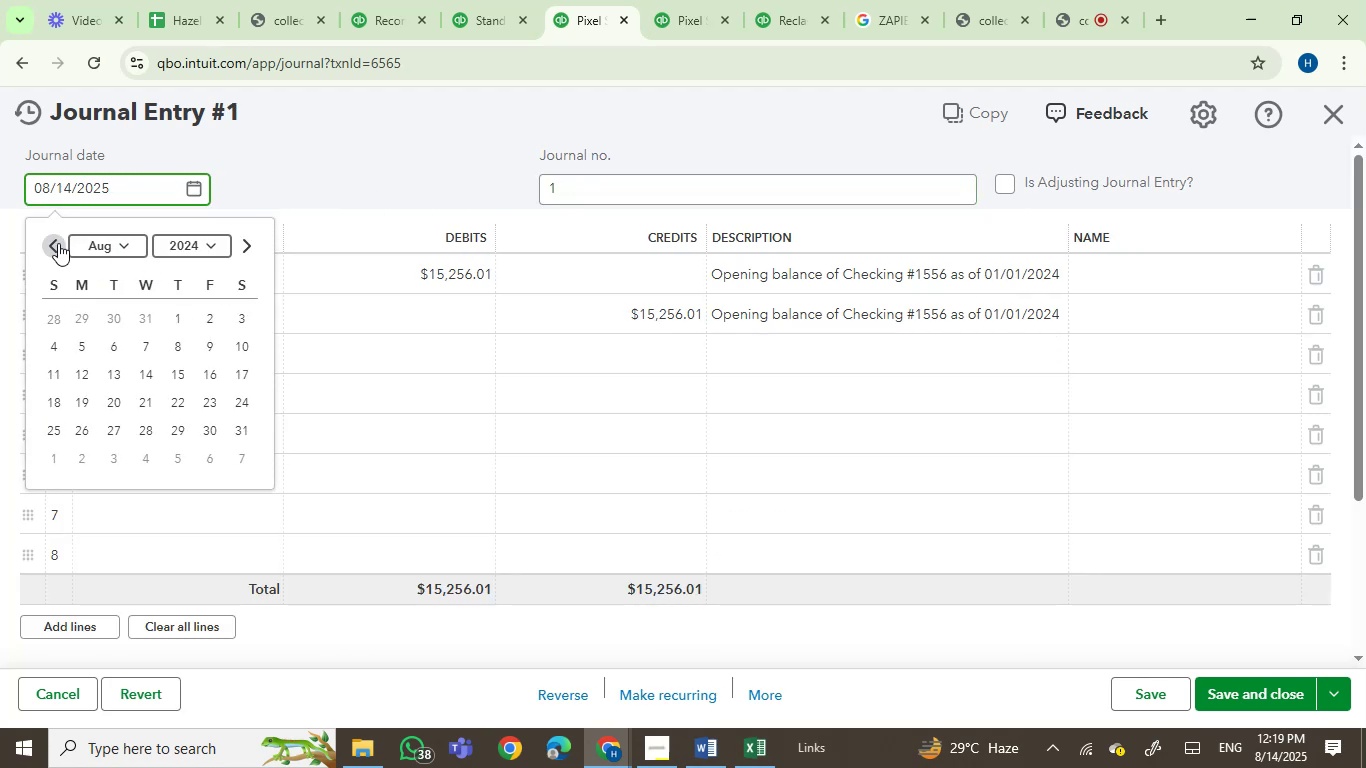 
double_click([58, 243])
 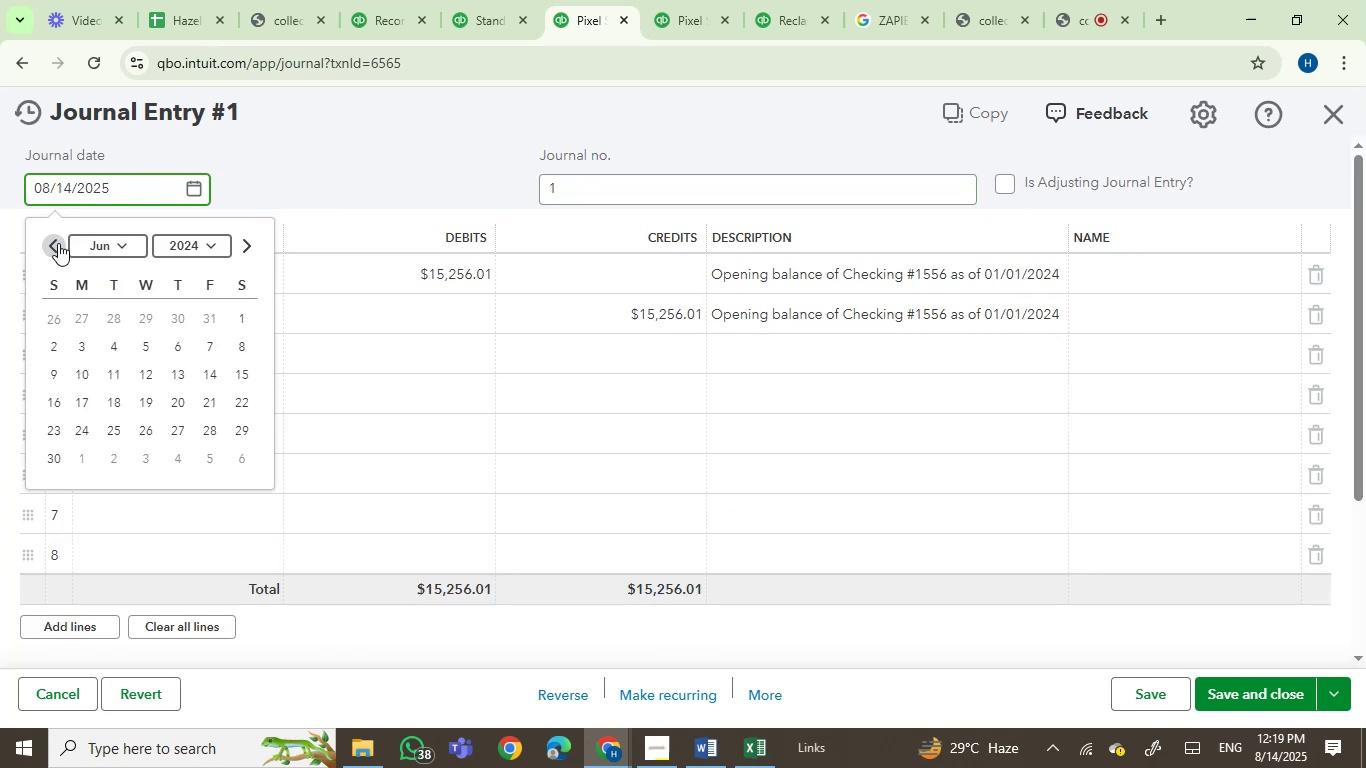 
triple_click([58, 243])
 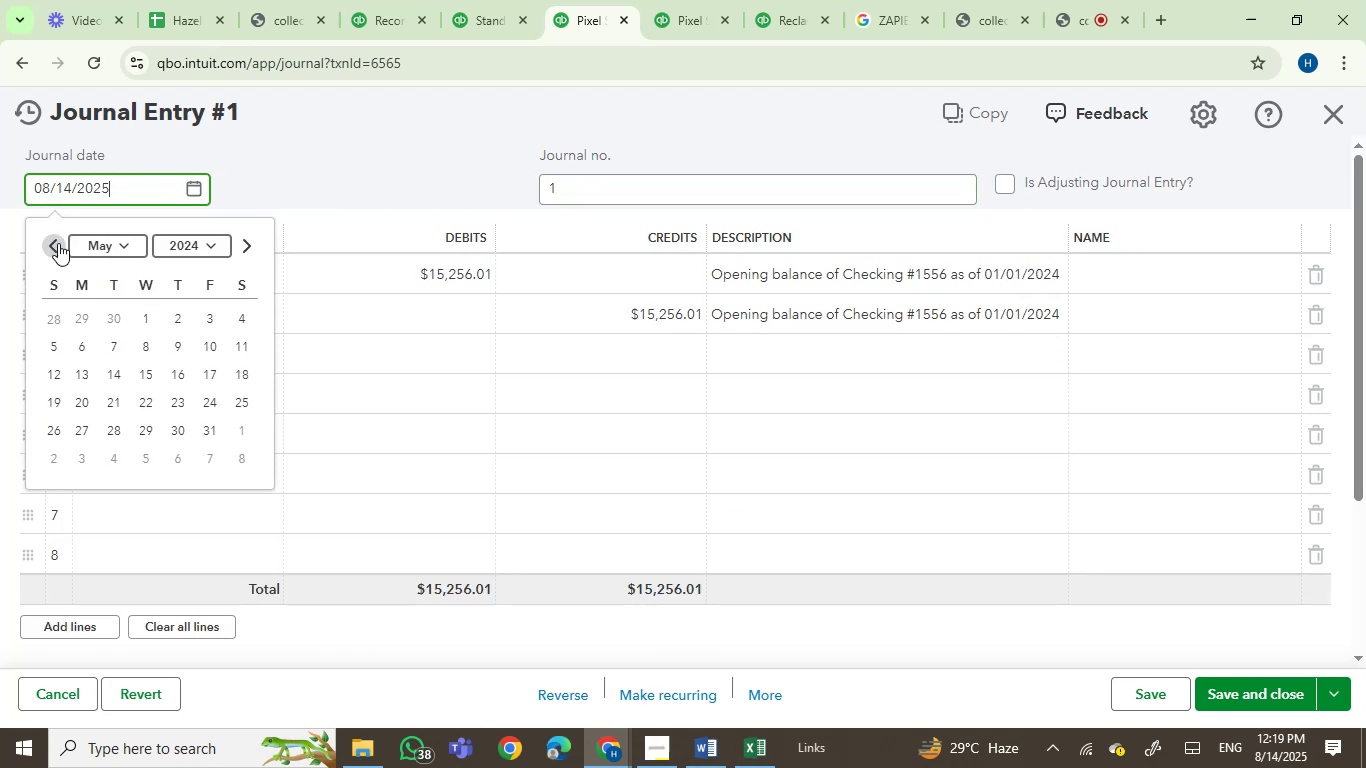 
left_click([58, 243])
 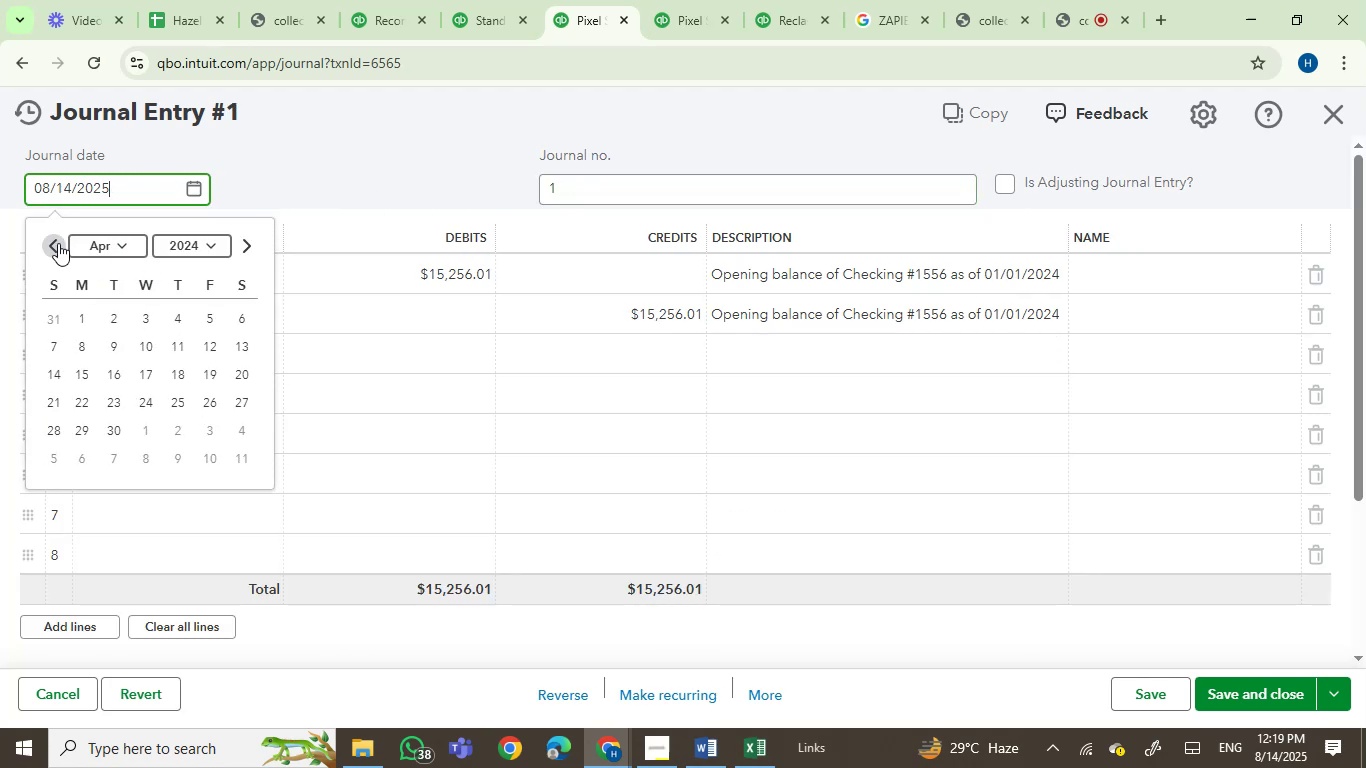 
double_click([58, 243])
 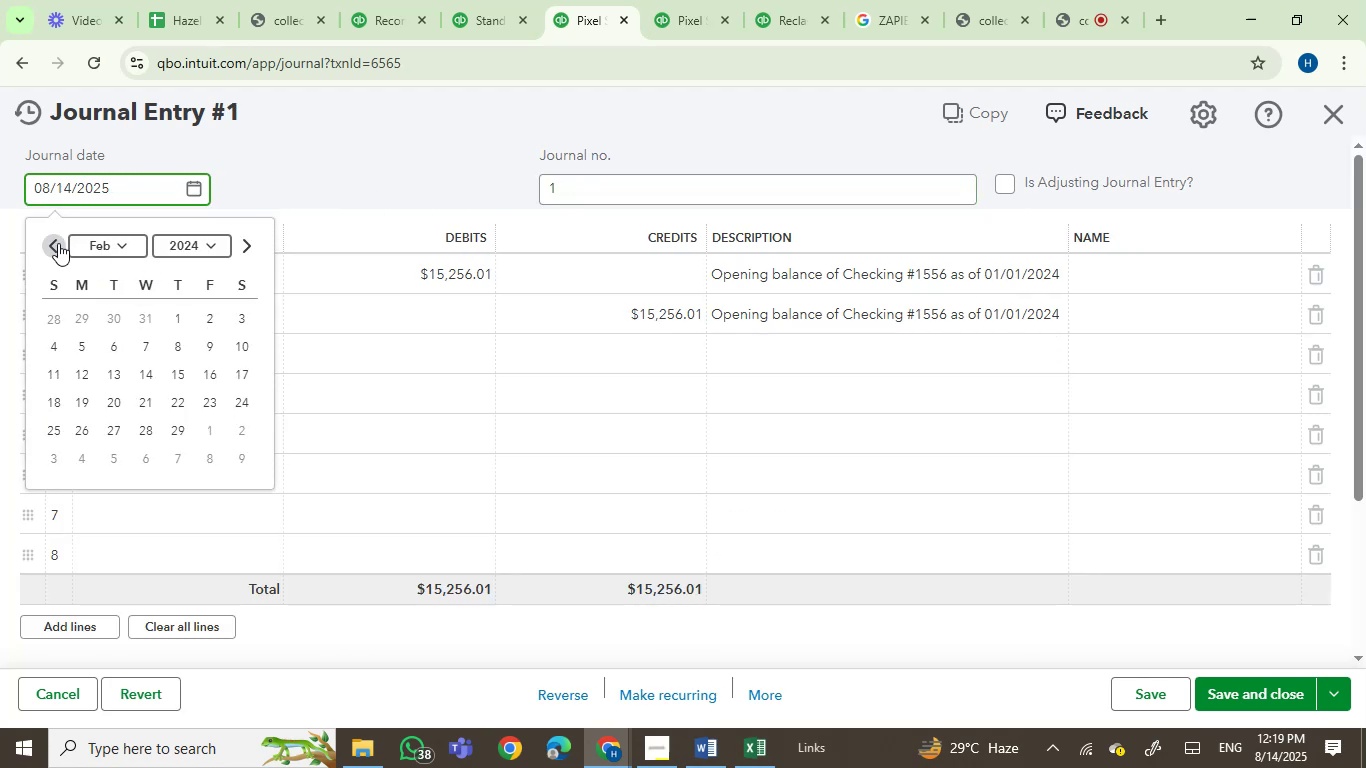 
left_click([58, 243])
 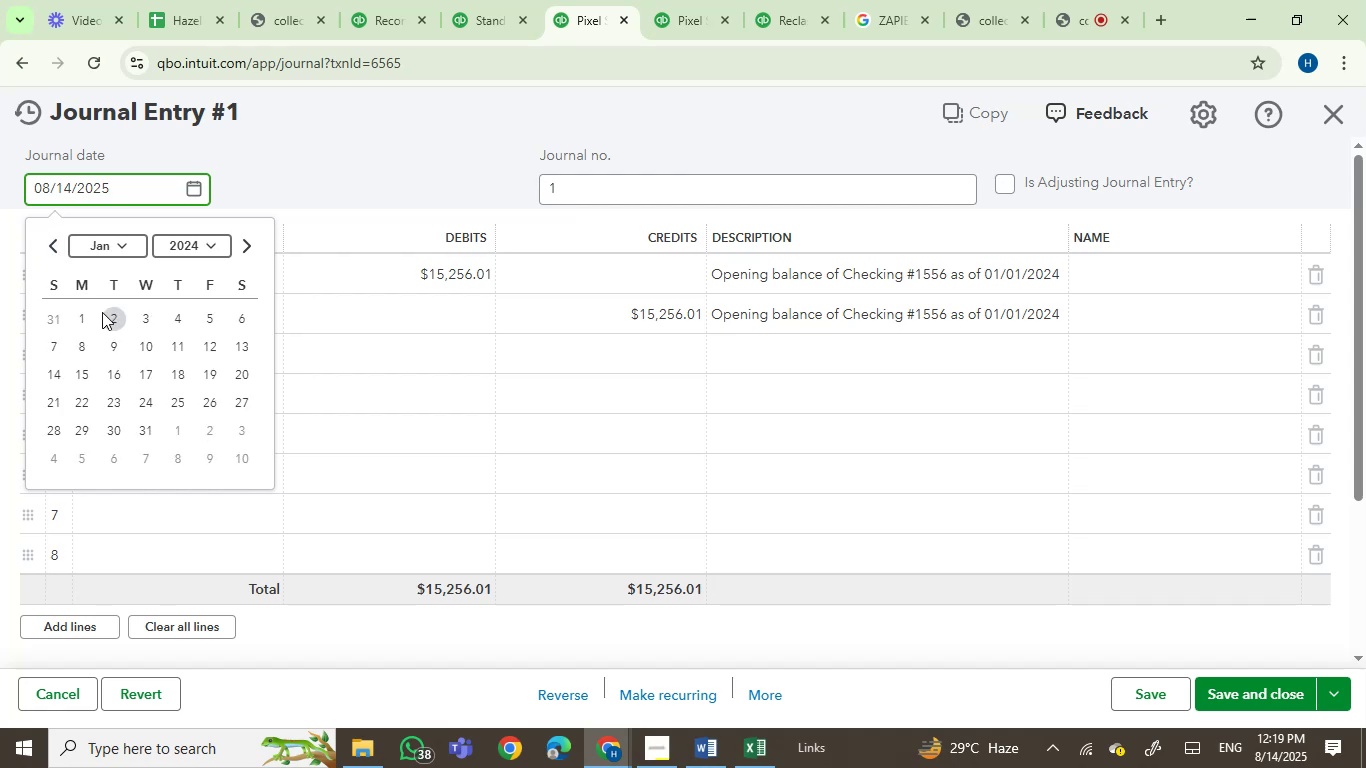 
left_click([80, 318])
 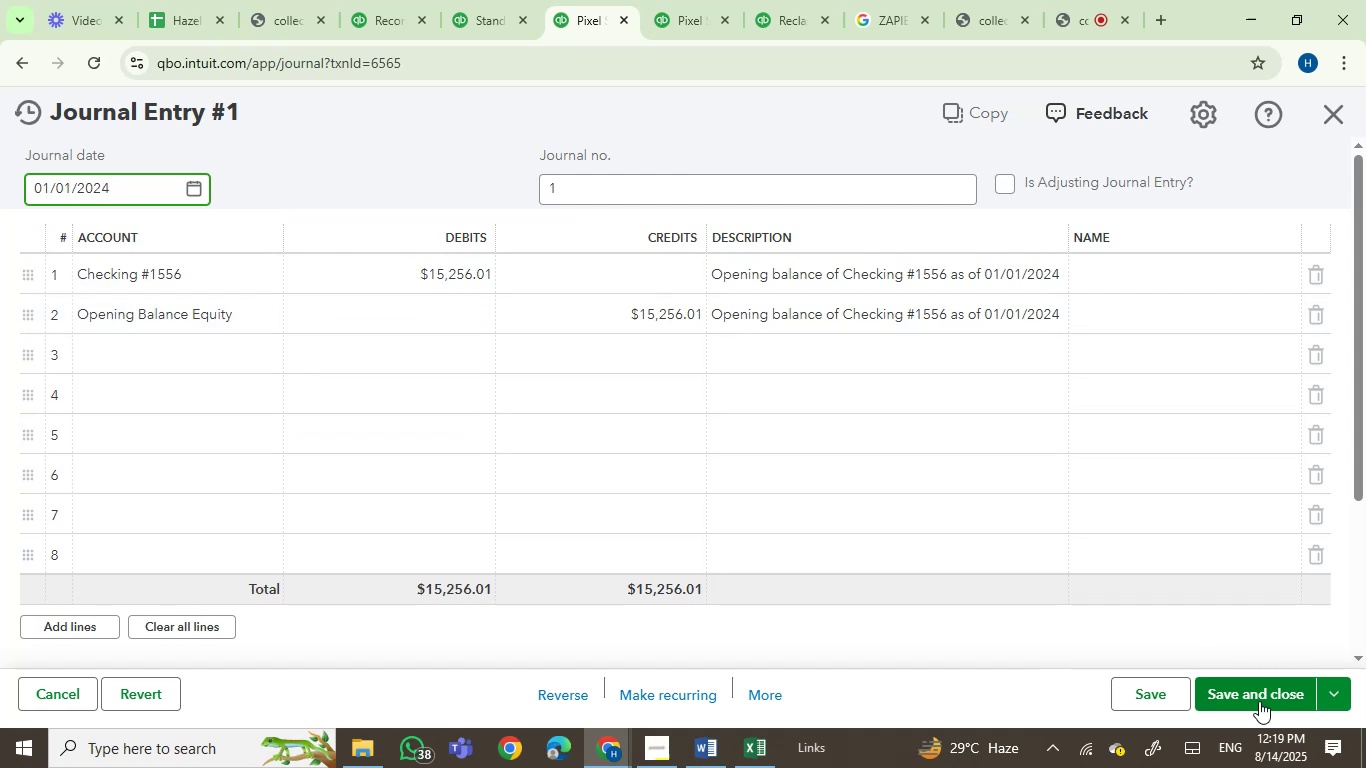 
left_click([1260, 693])
 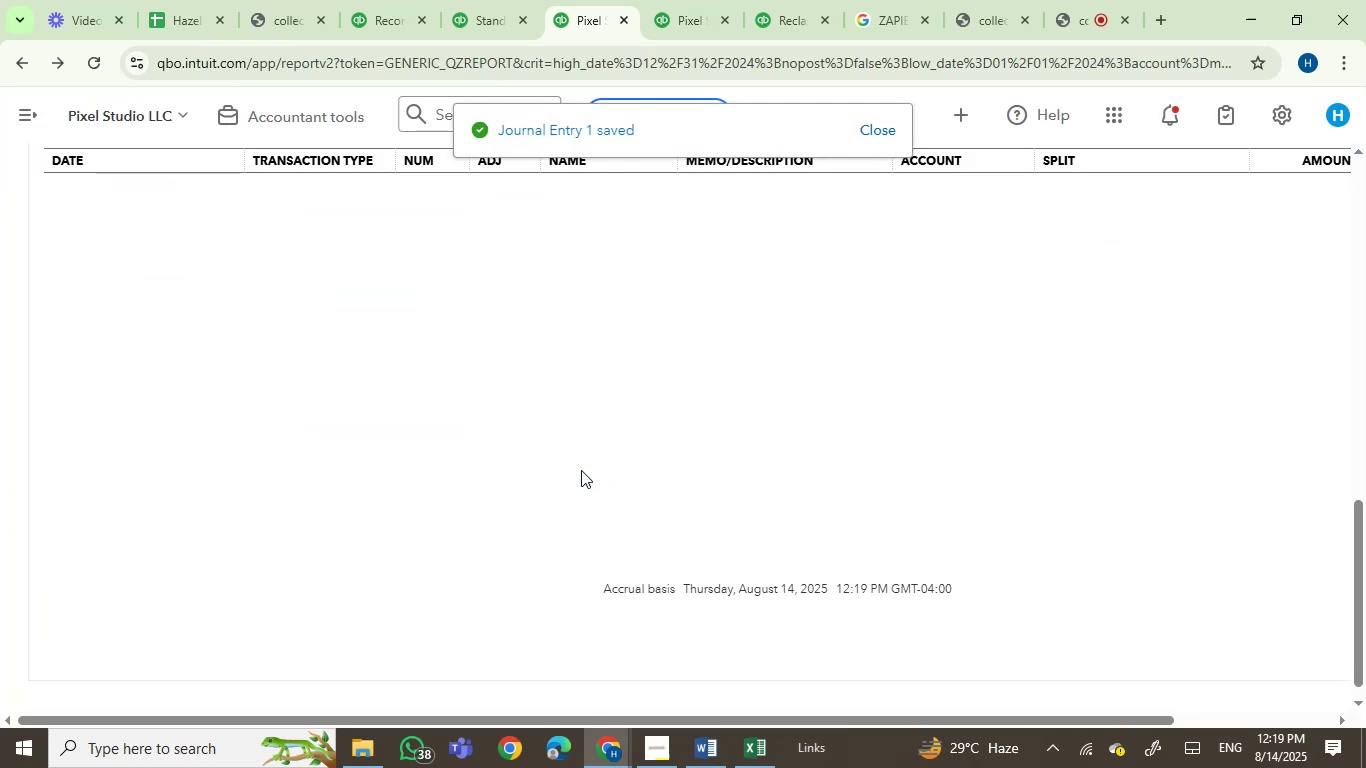 
wait(5.75)
 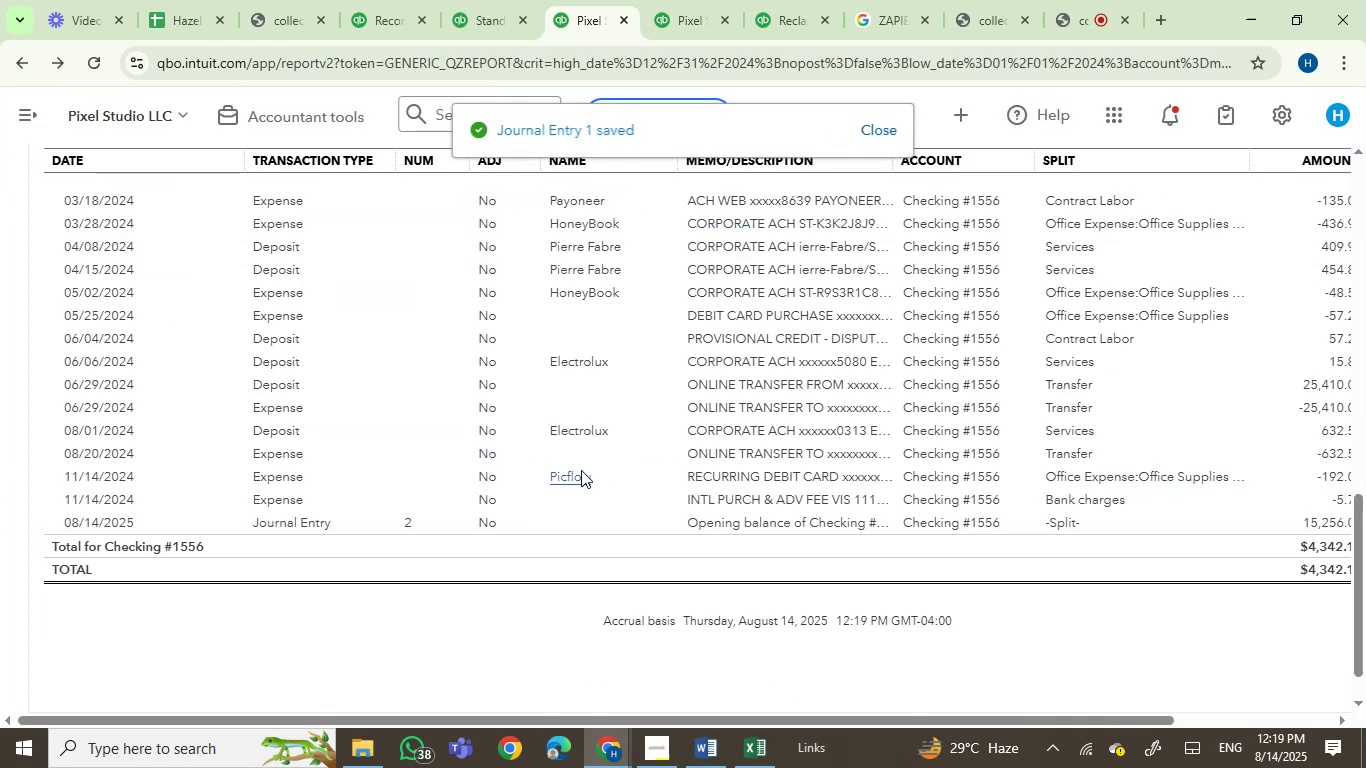 
scroll: coordinate [581, 470], scroll_direction: down, amount: 1.0
 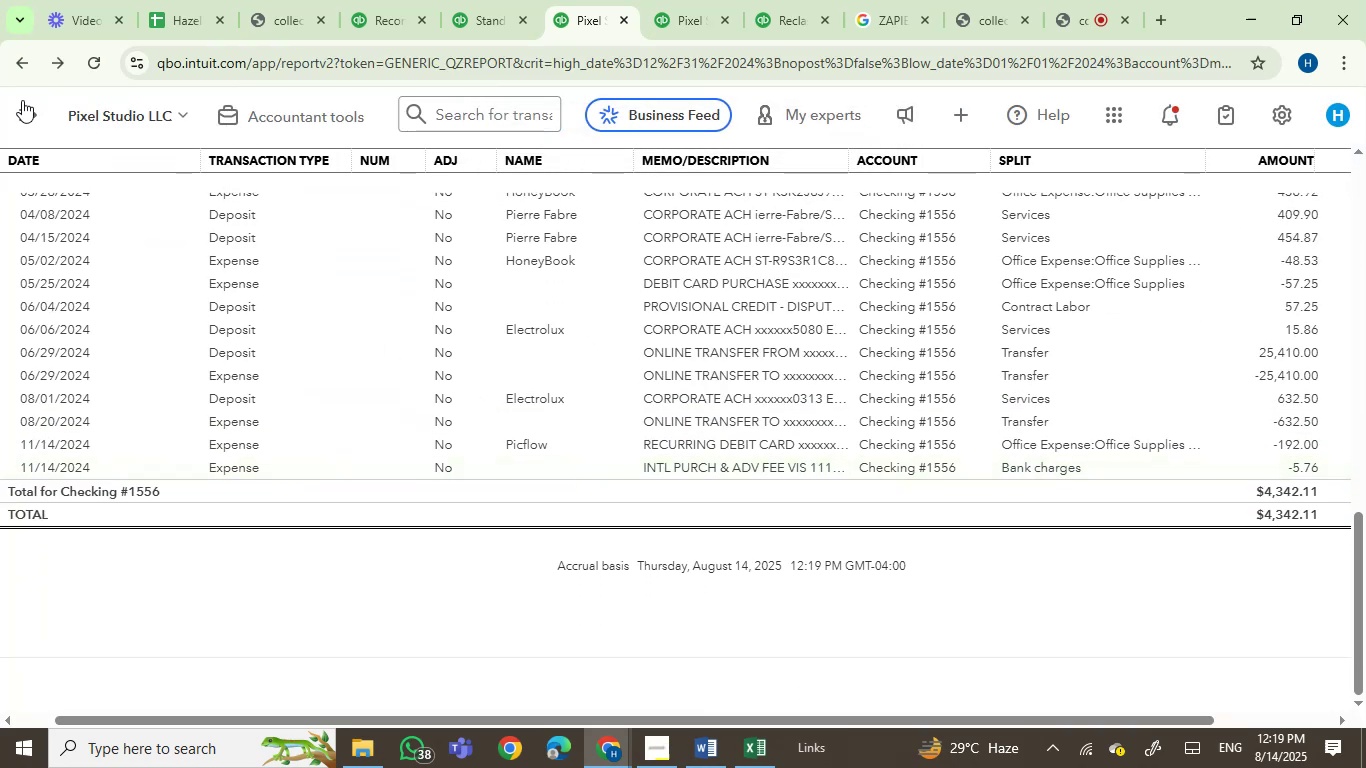 
left_click([15, 60])
 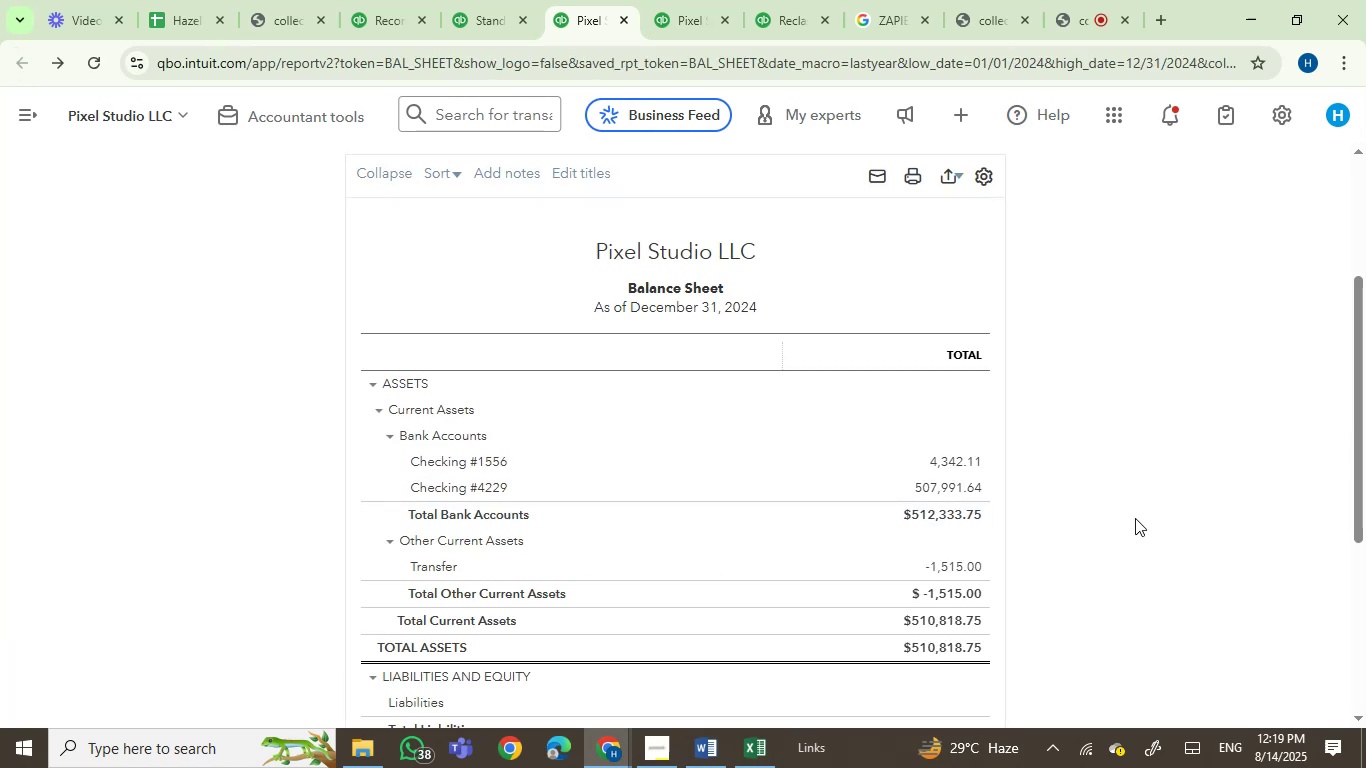 
left_click([778, 758])
 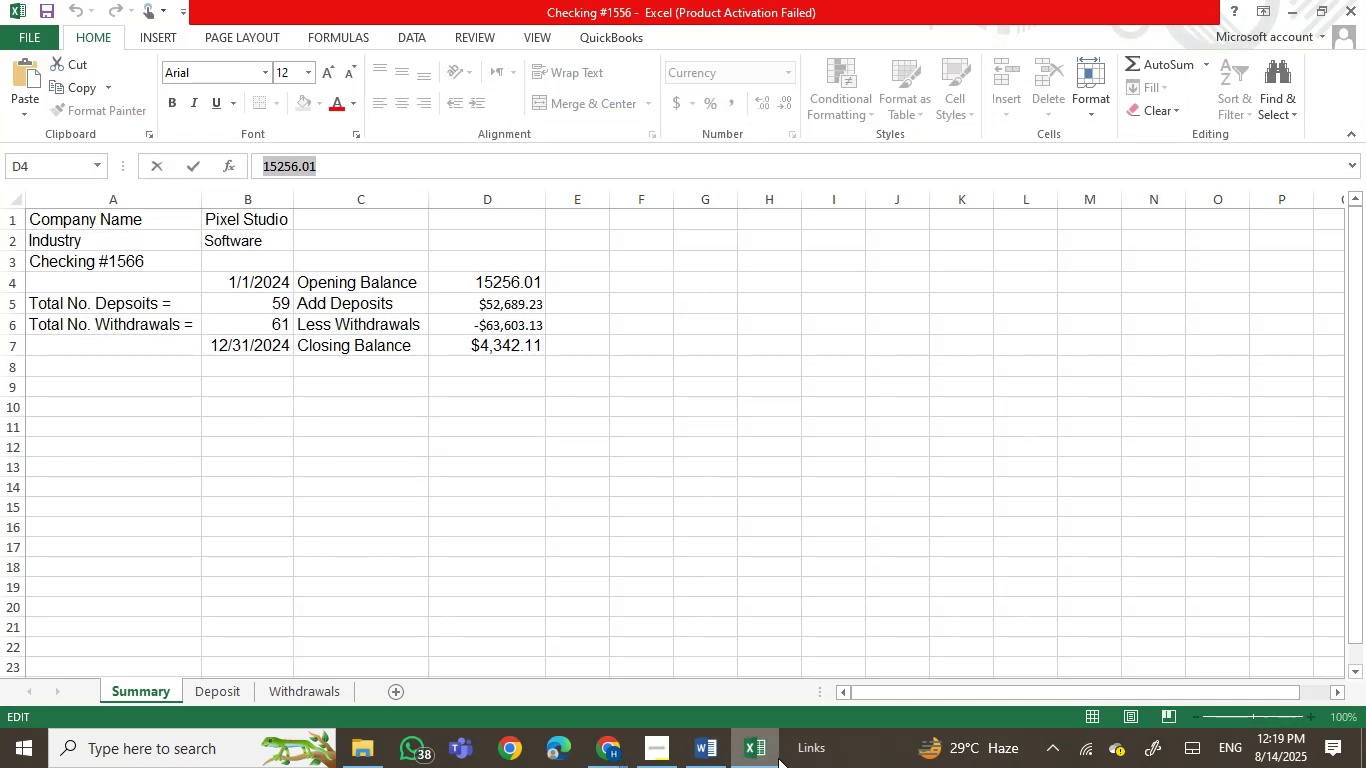 
left_click([778, 758])
 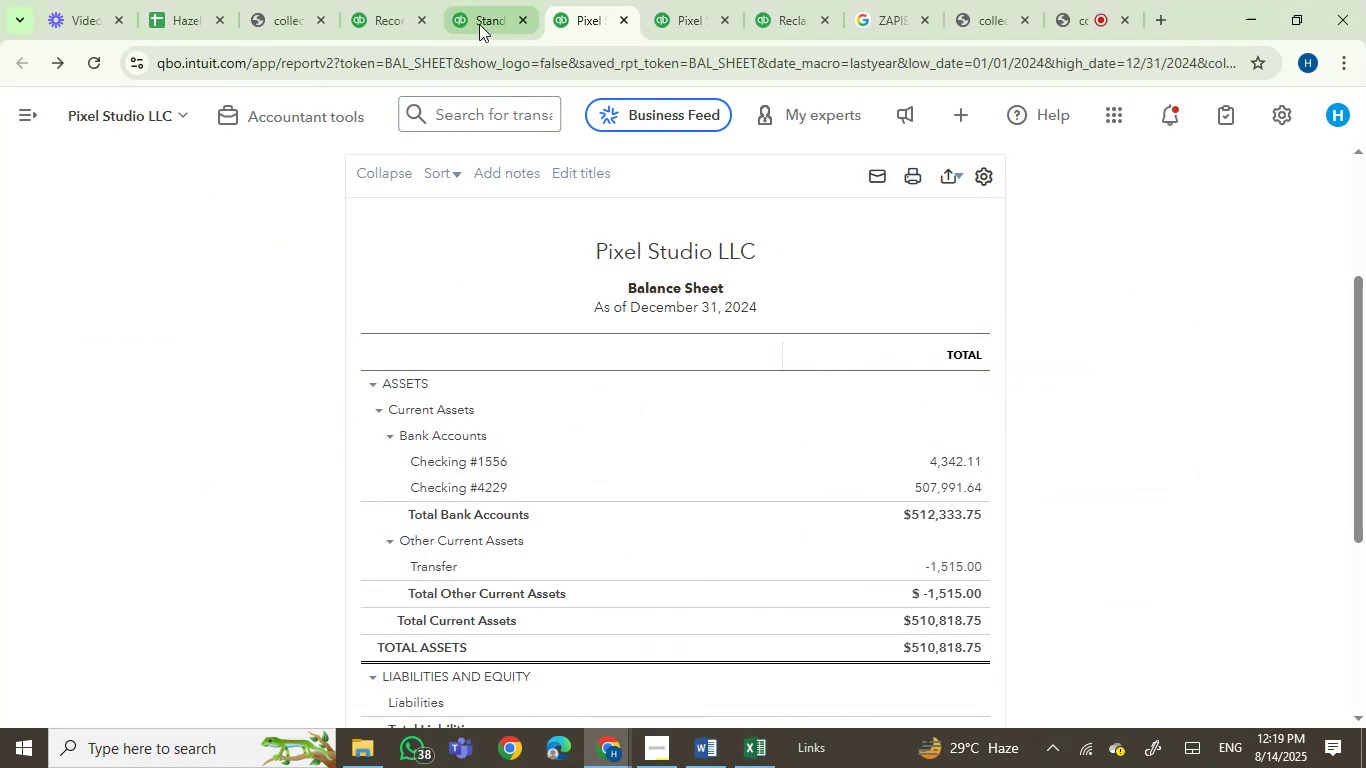 
left_click([389, 19])
 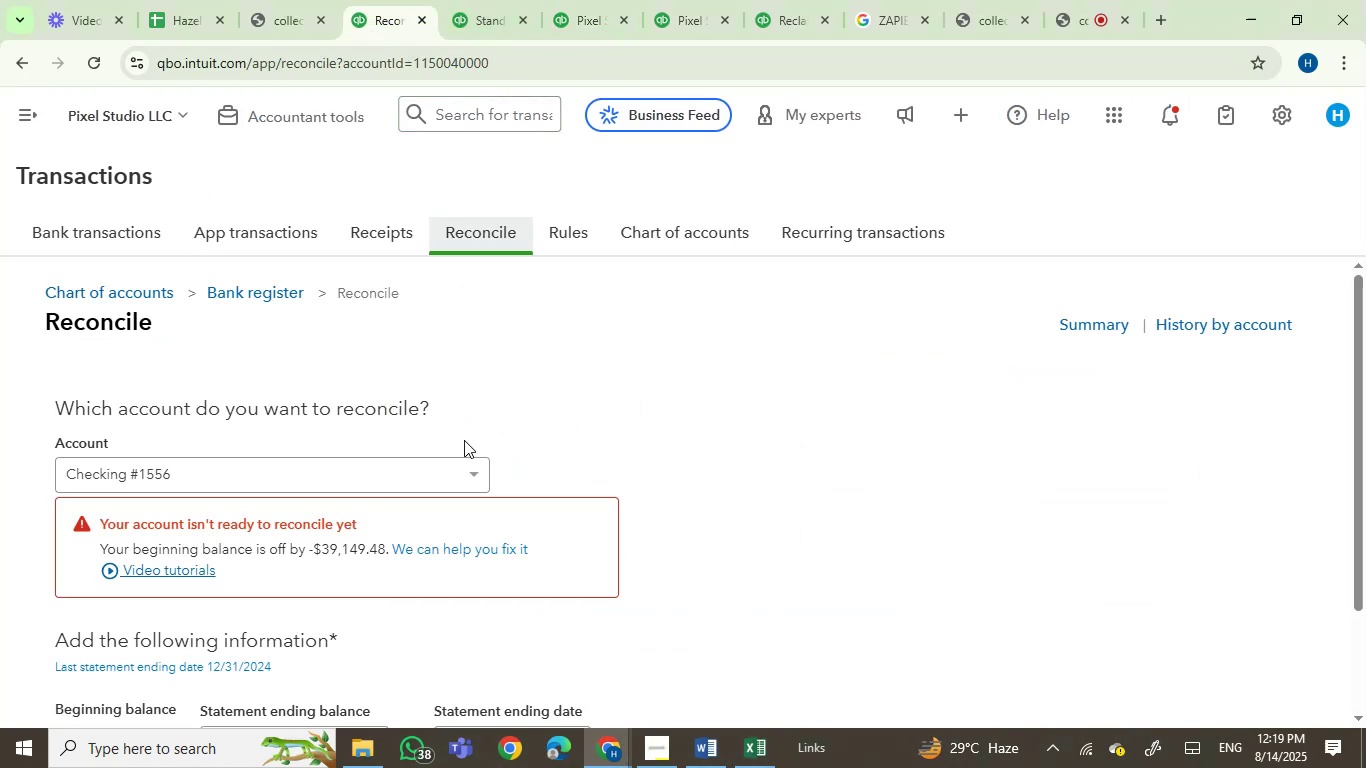 
scroll: coordinate [487, 453], scroll_direction: down, amount: 3.0
 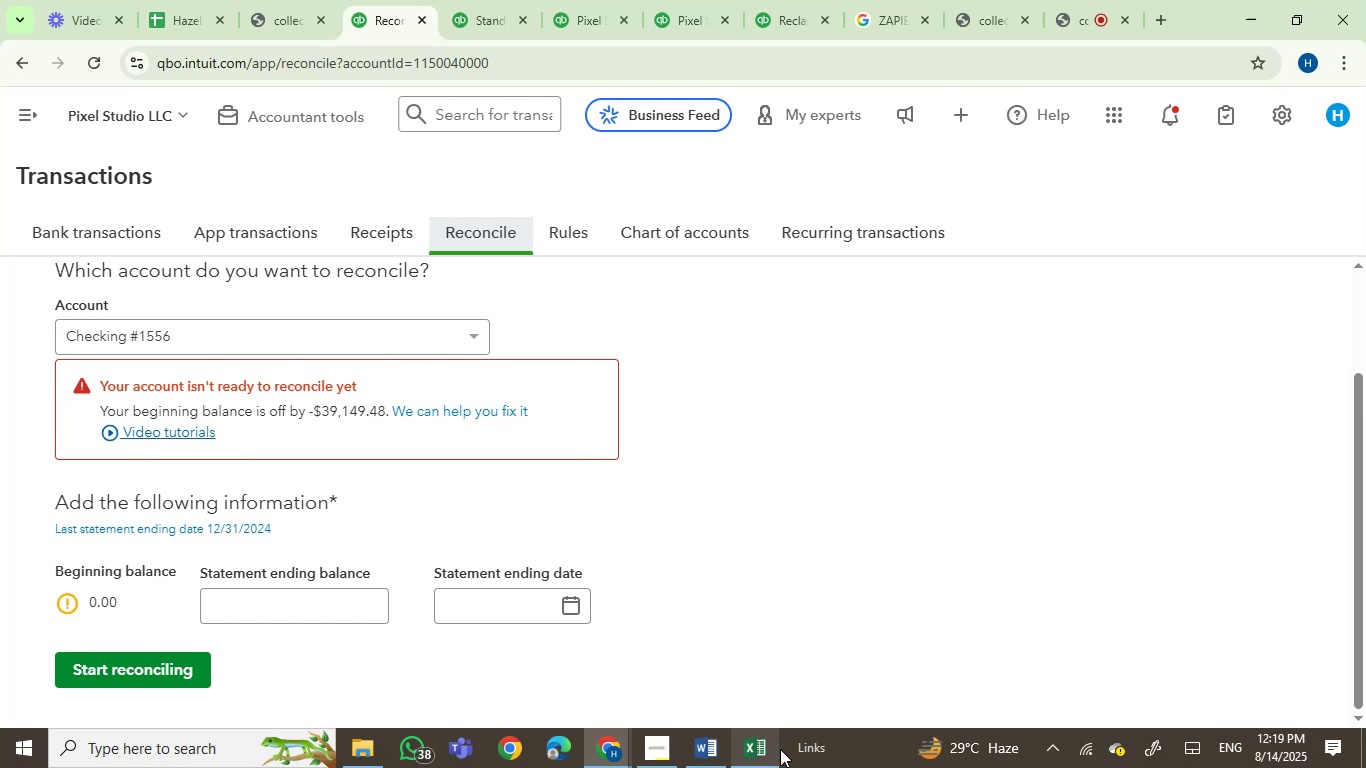 
left_click([769, 761])
 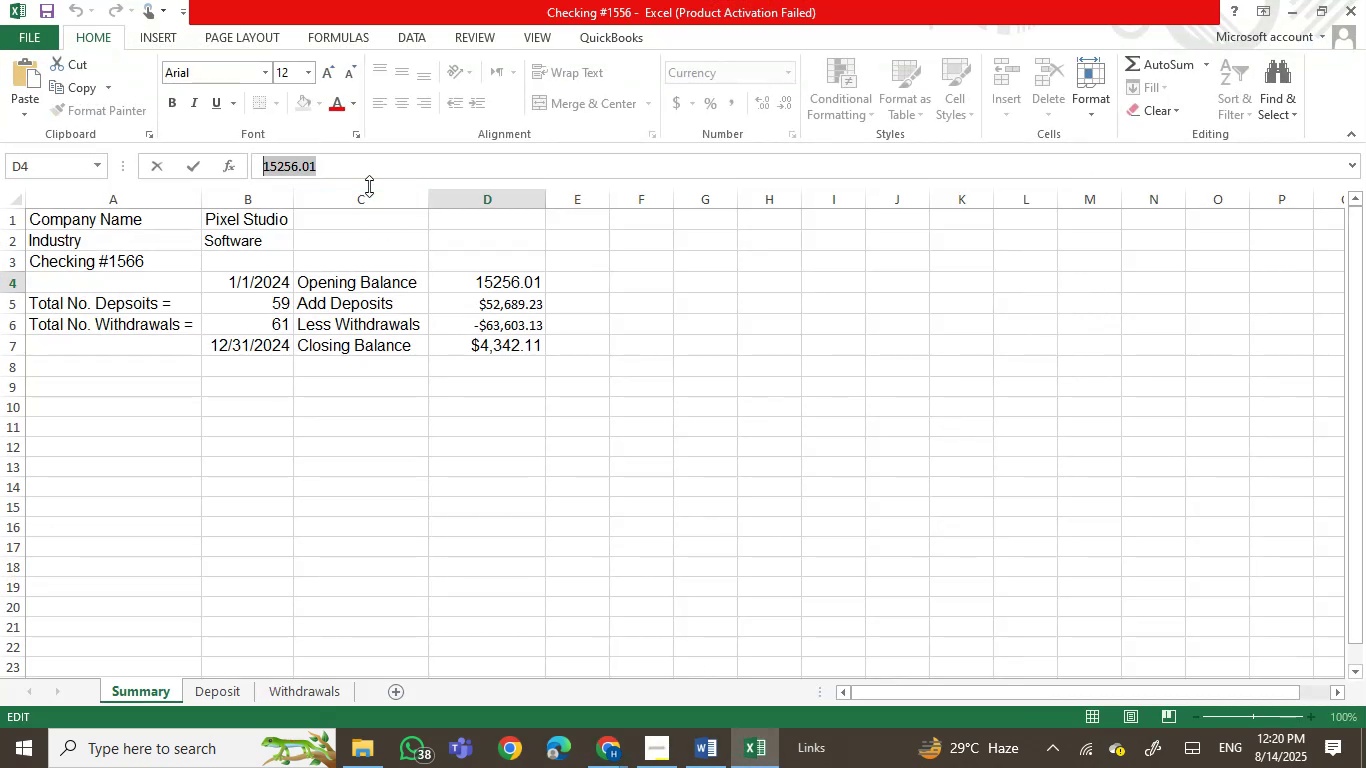 
hold_key(key=ControlLeft, duration=0.37)
 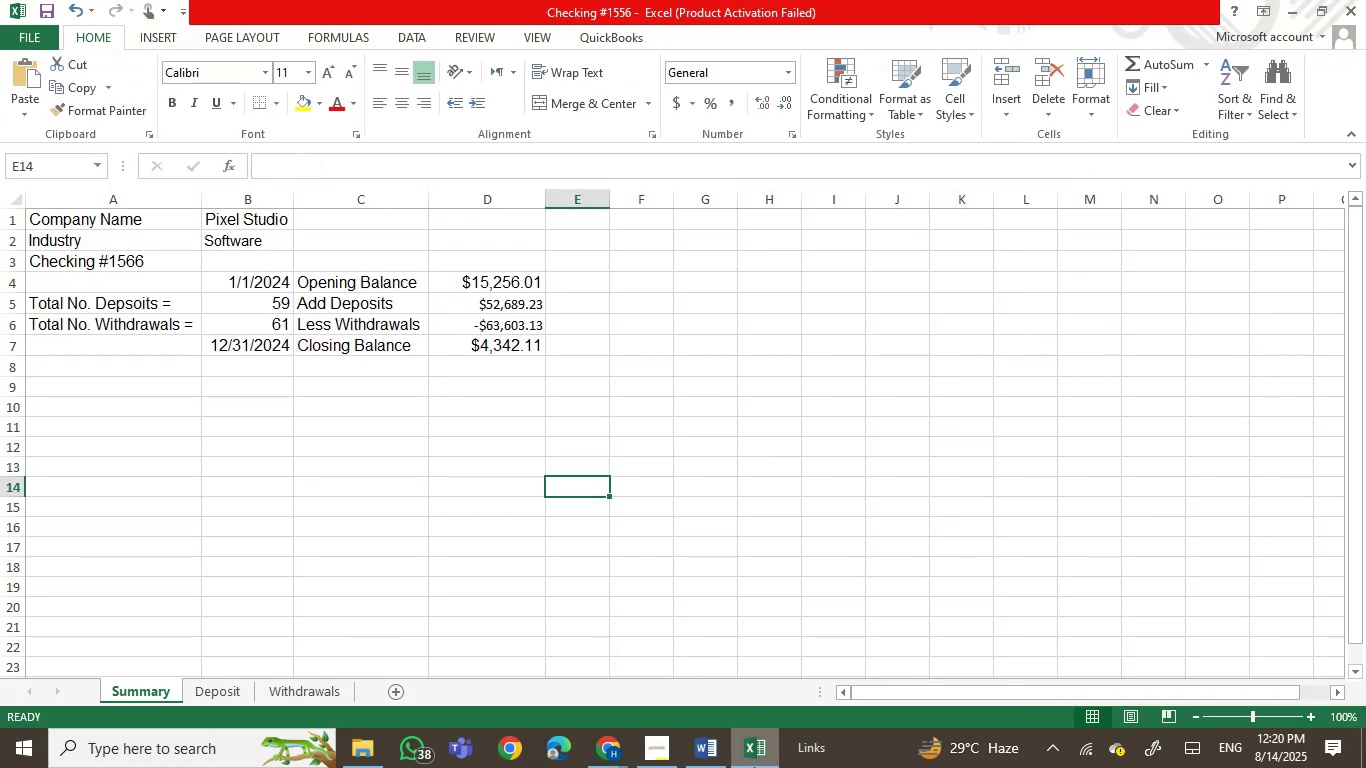 
left_click([754, 767])
 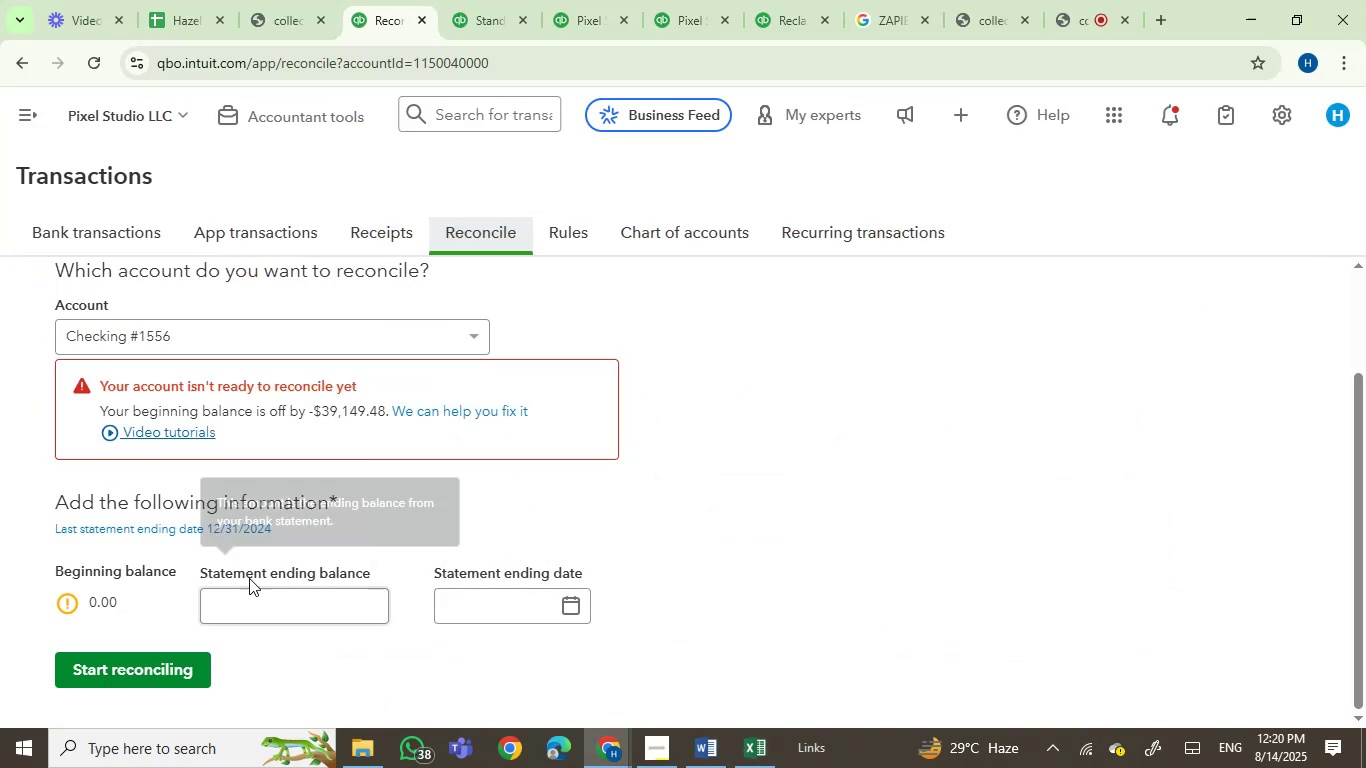 
left_click([265, 604])
 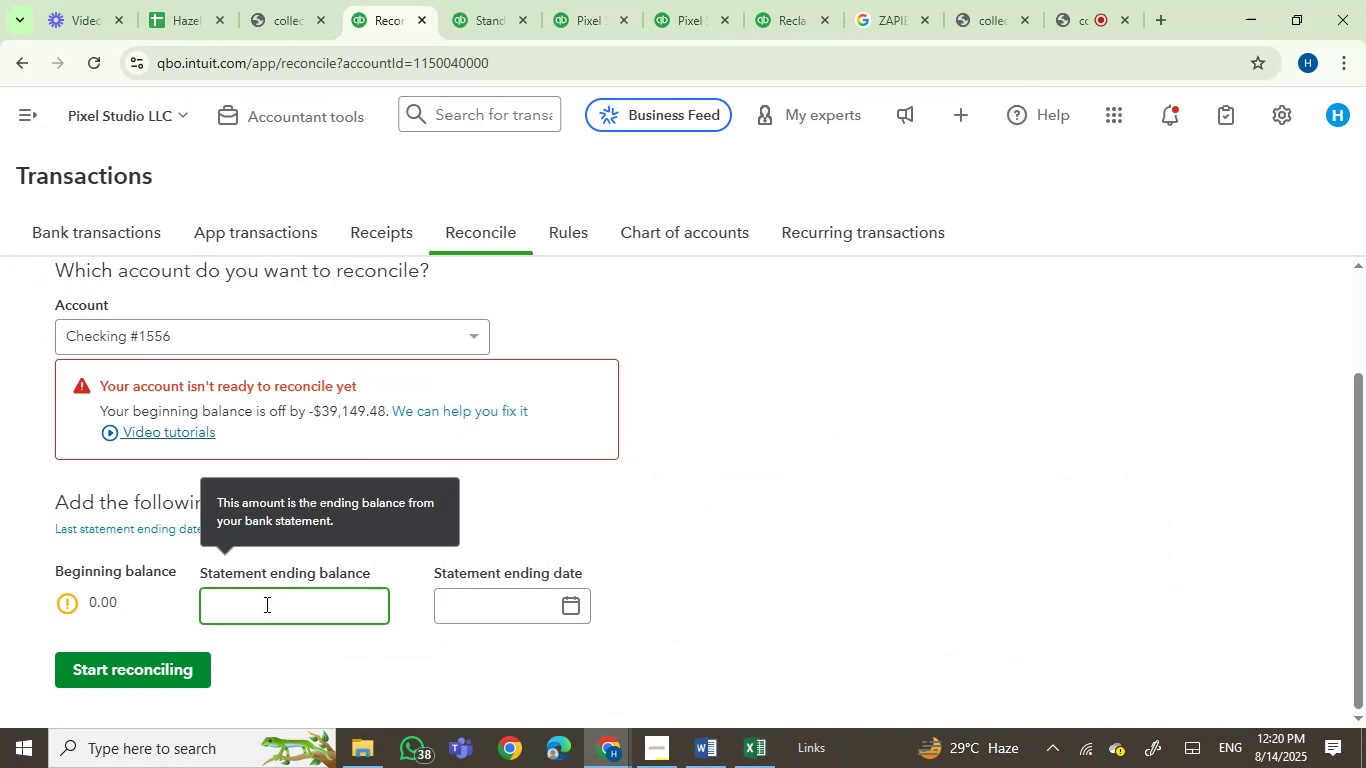 
key(Numpad4)
 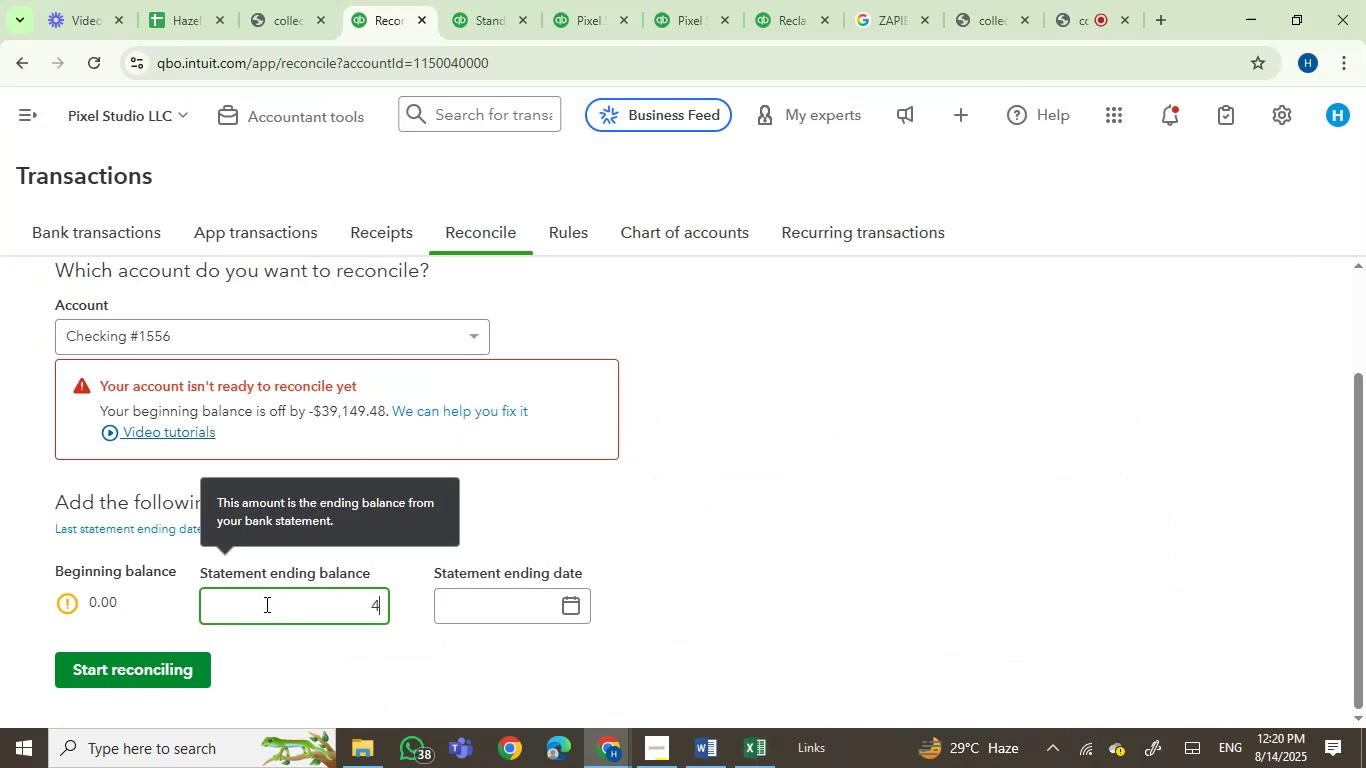 
key(Numpad3)
 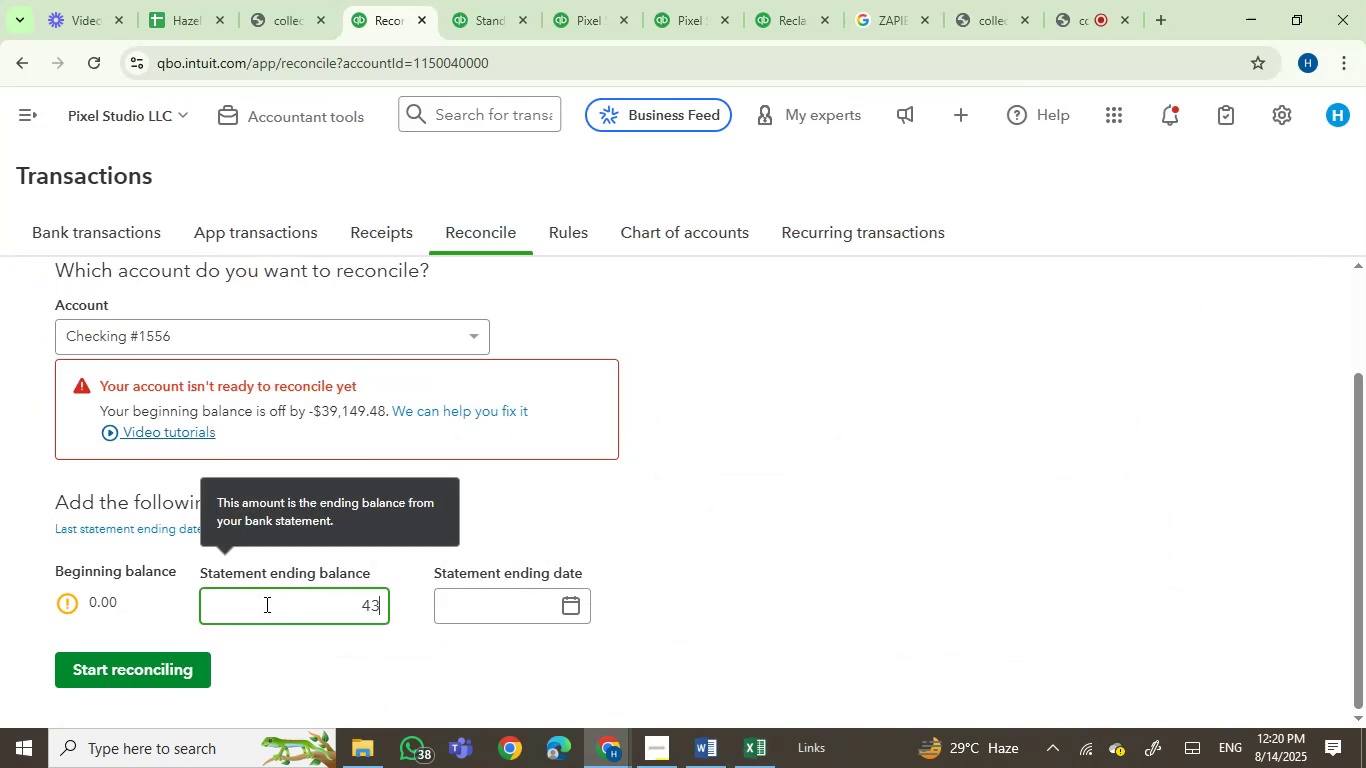 
key(Numpad4)
 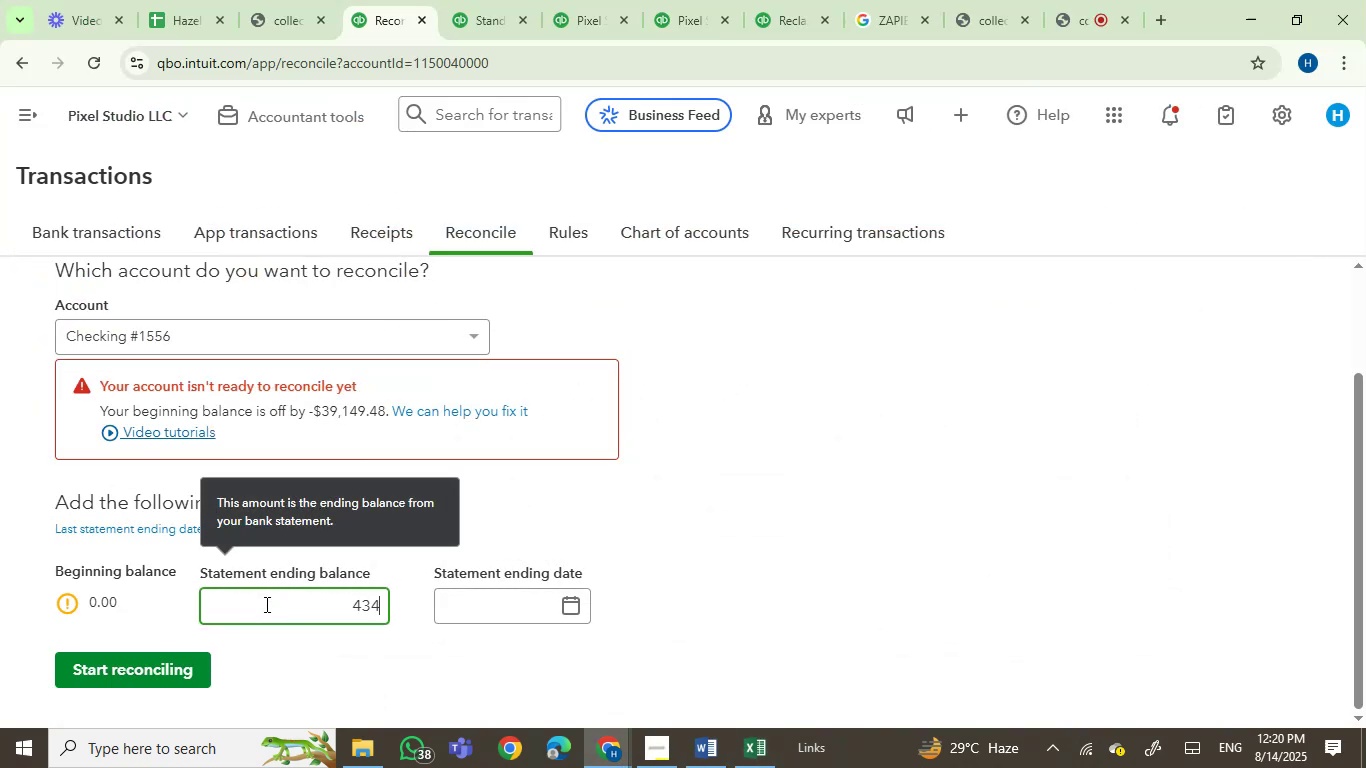 
key(Numpad2)
 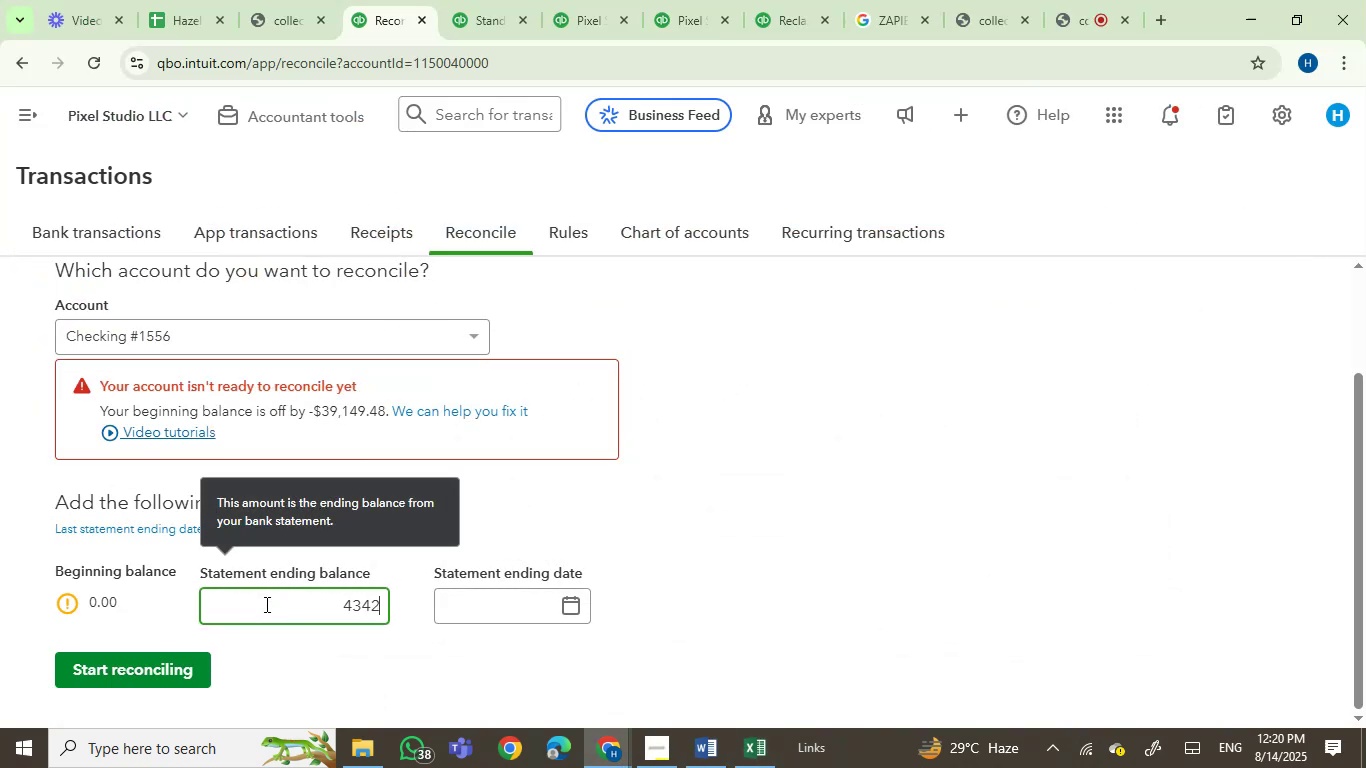 
key(NumpadDecimal)
 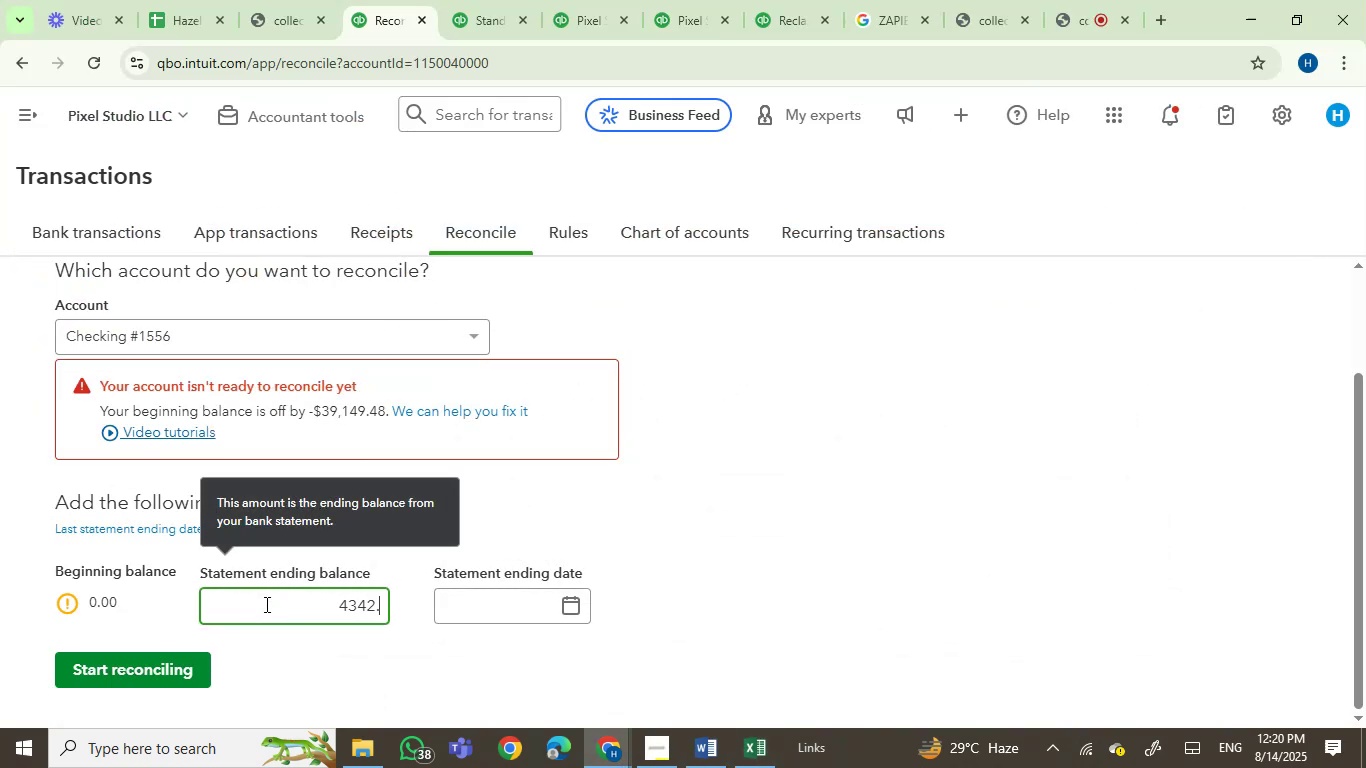 
key(Numpad1)
 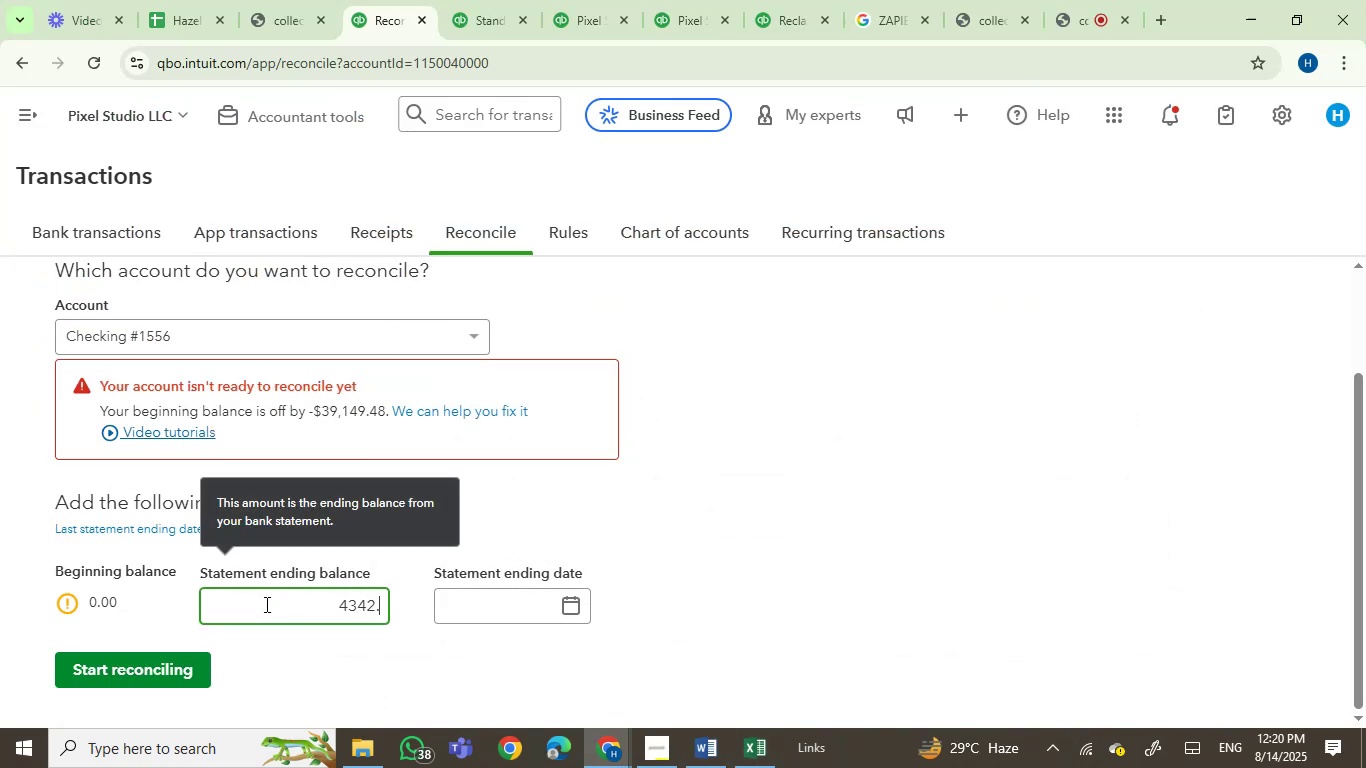 
key(Numpad1)
 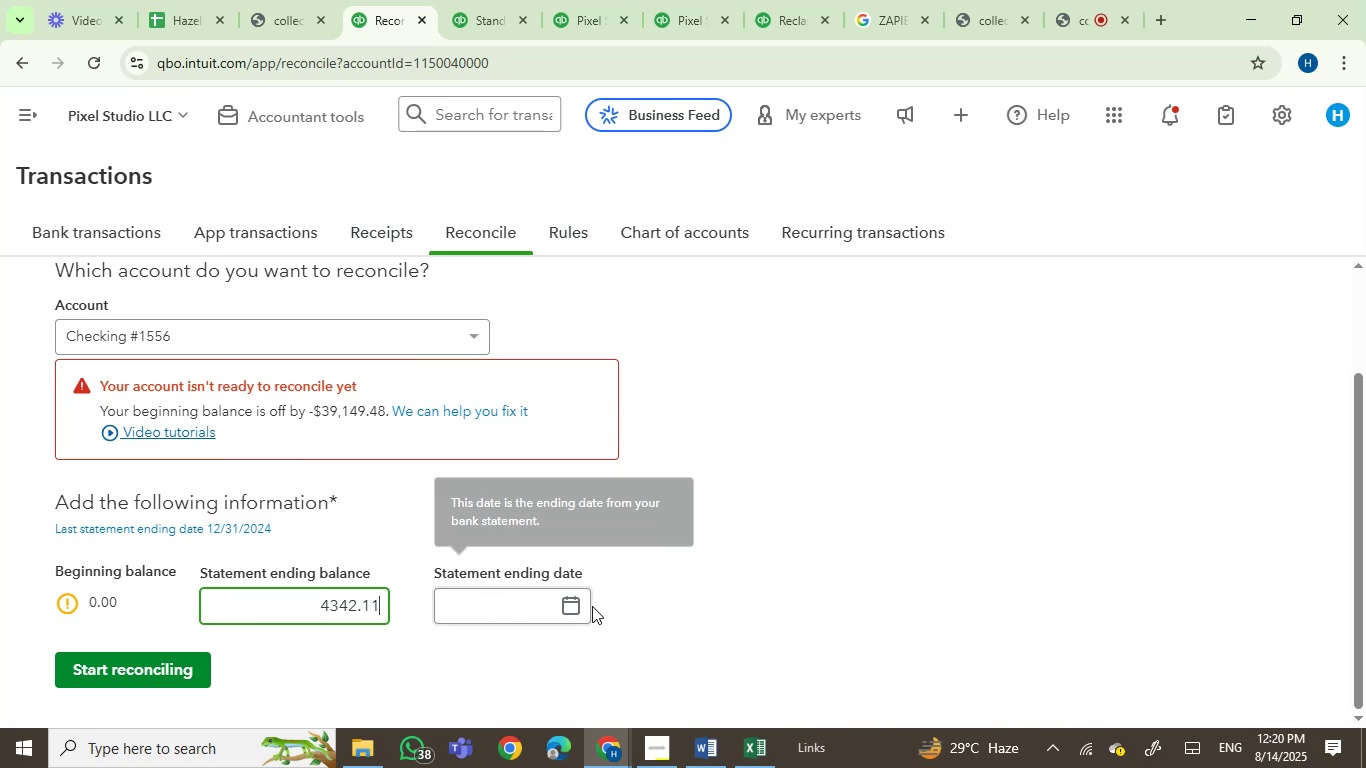 
left_click([575, 604])
 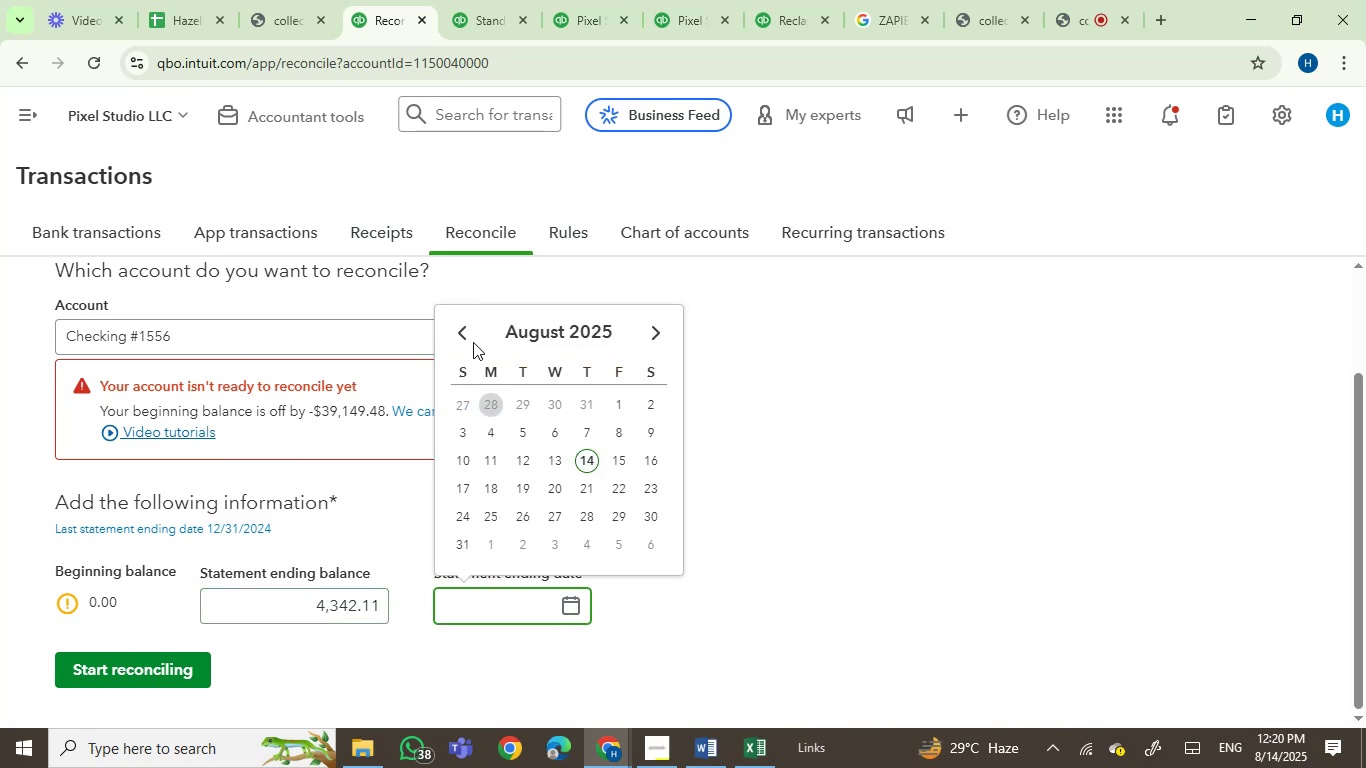 
double_click([467, 337])
 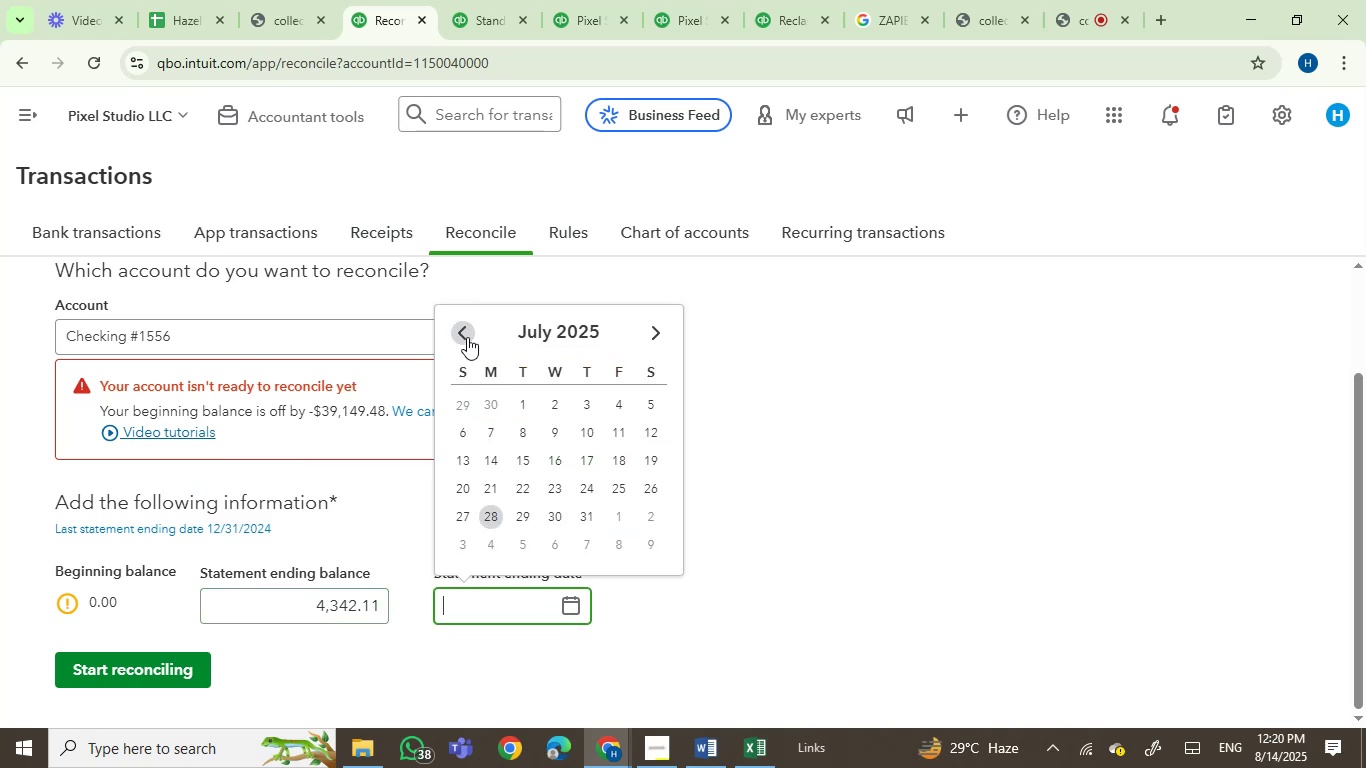 
triple_click([467, 337])
 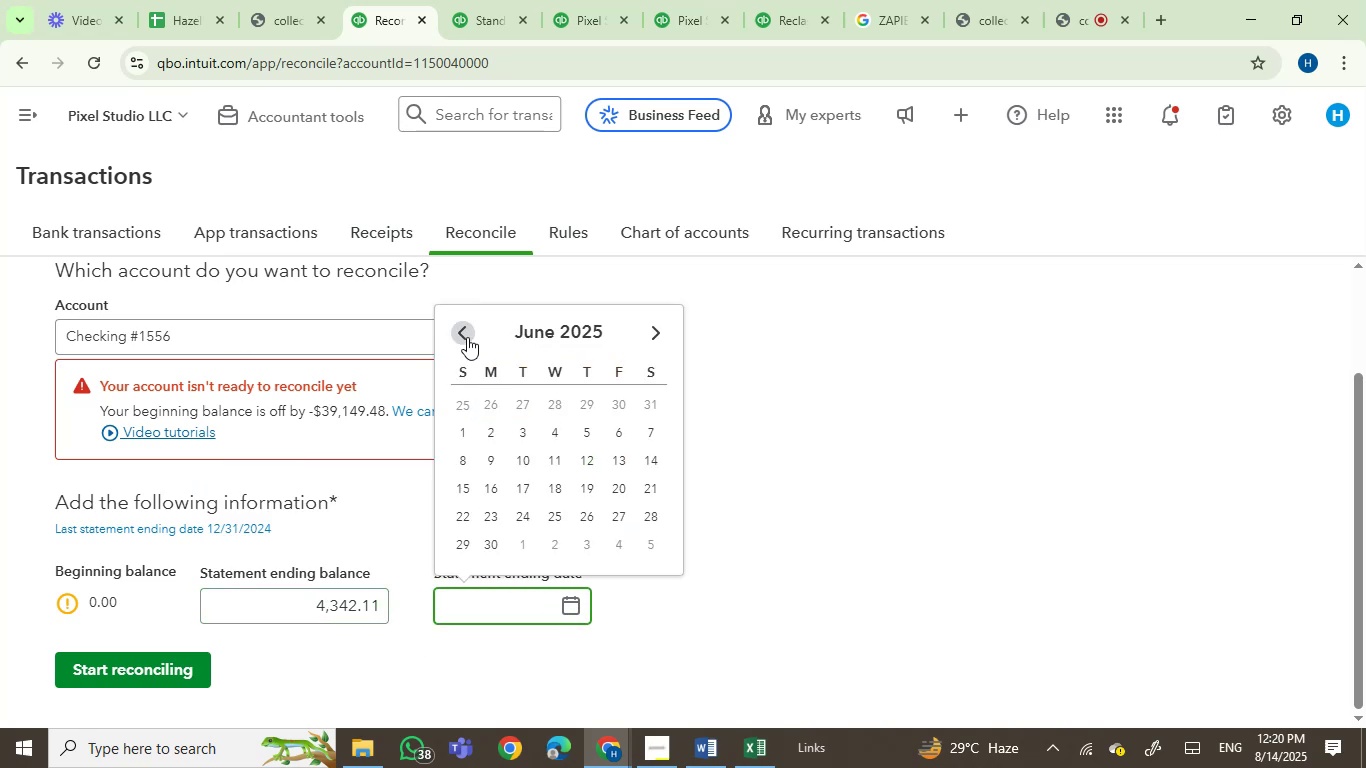 
triple_click([467, 337])
 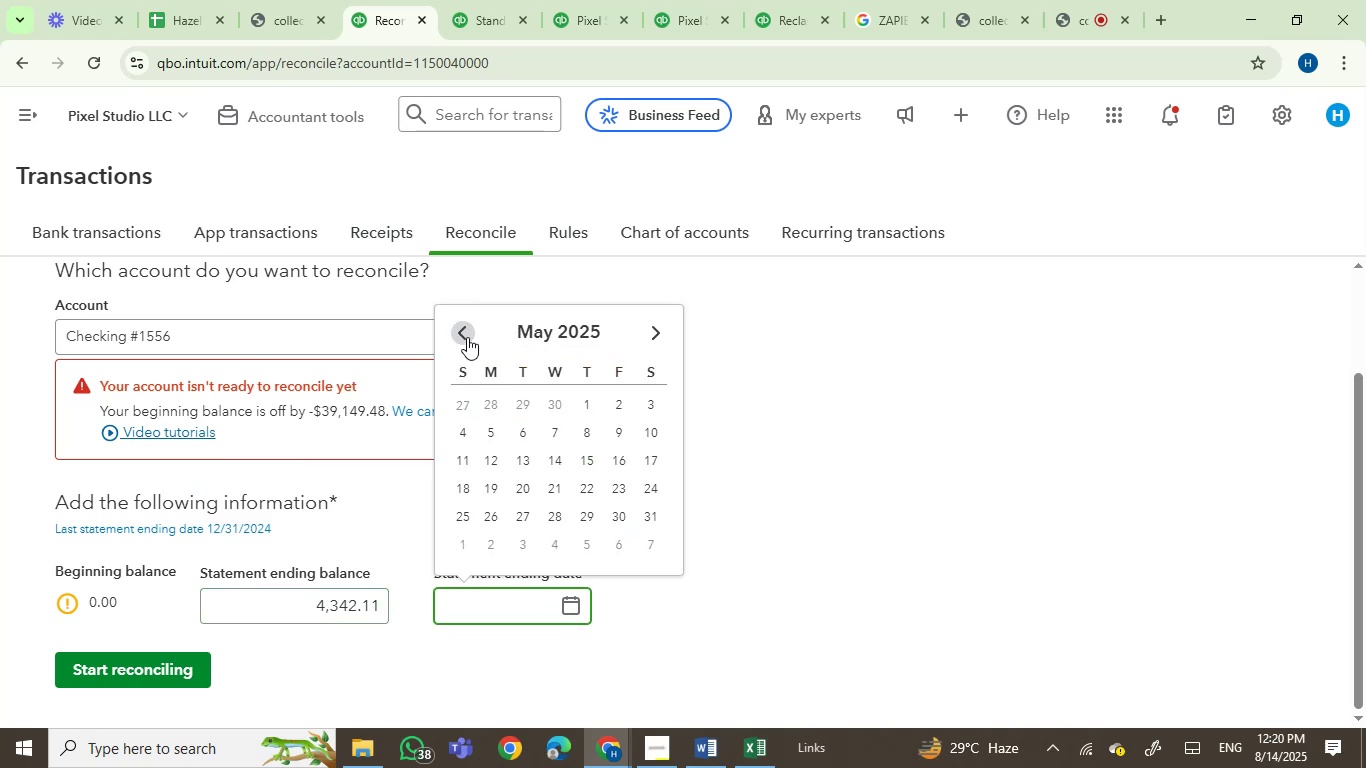 
triple_click([467, 337])
 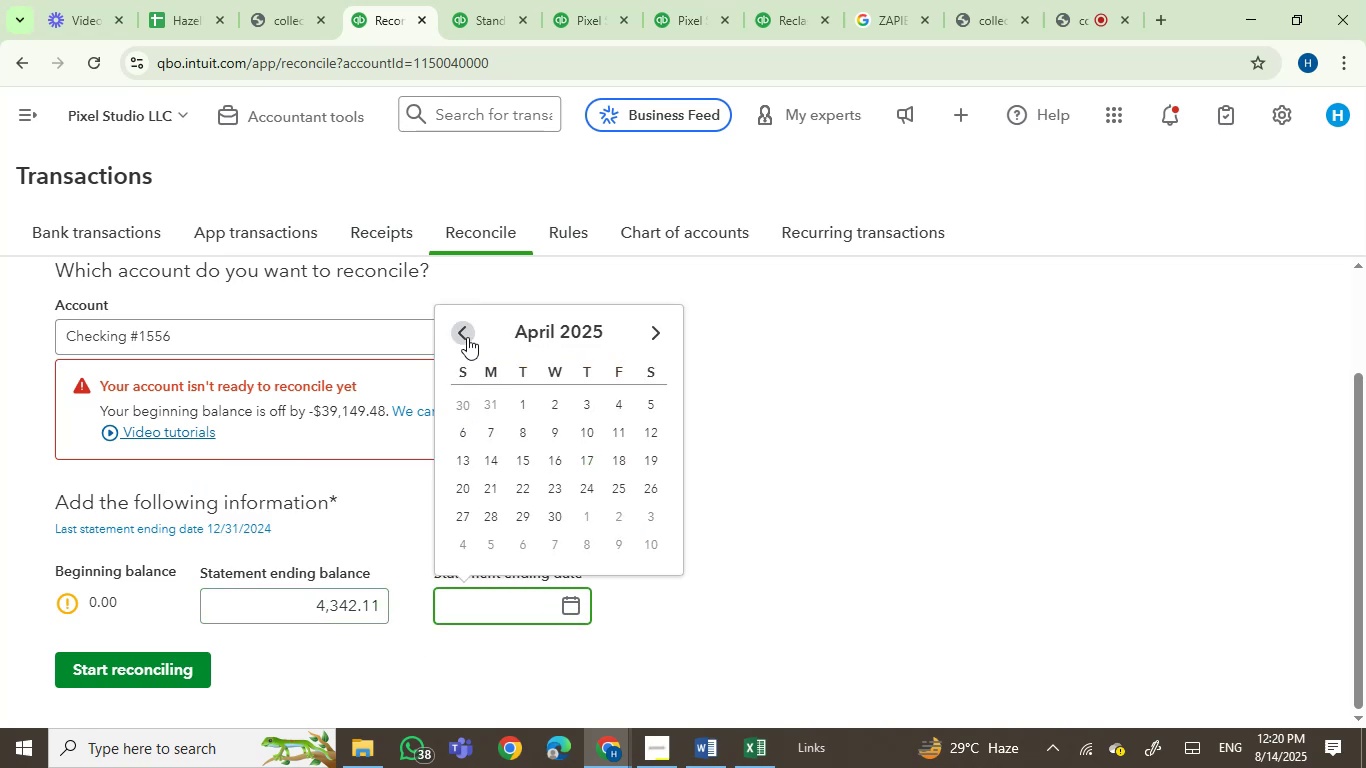 
triple_click([467, 337])
 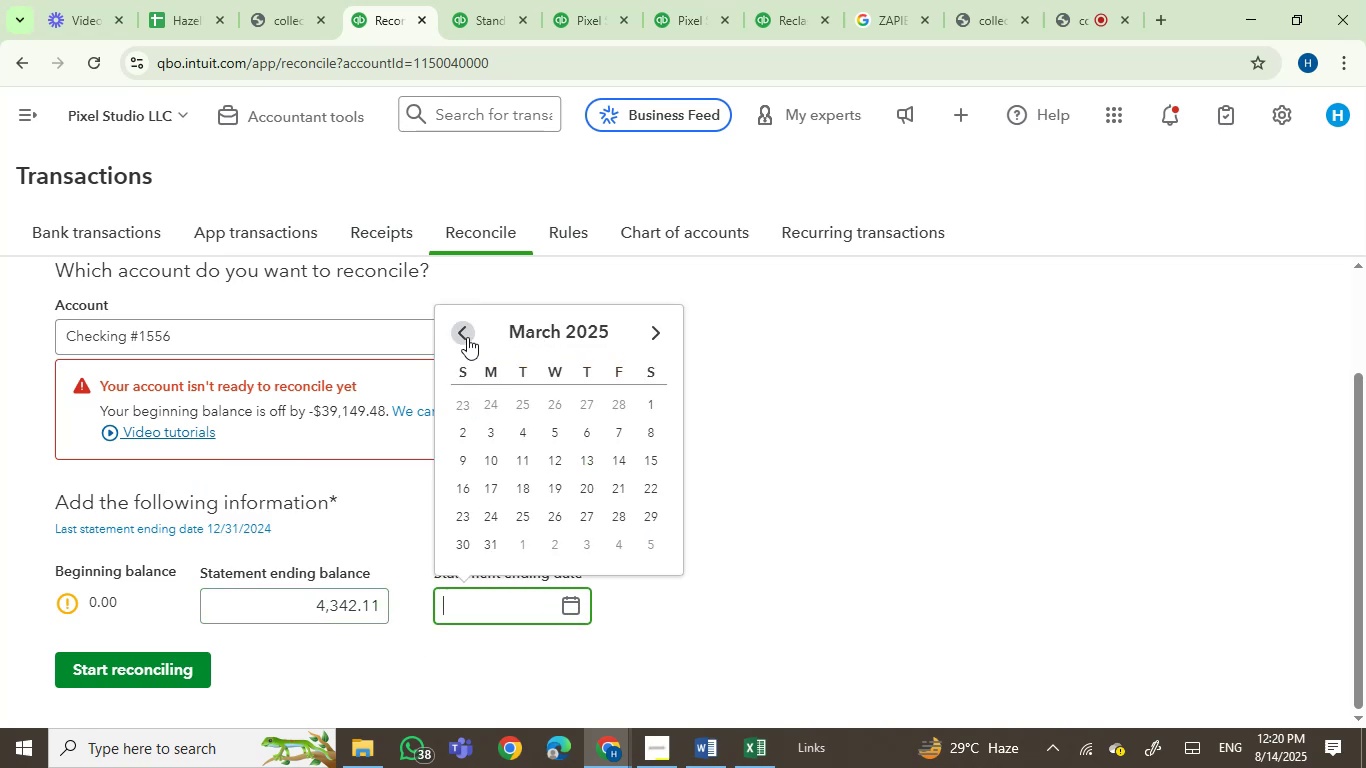 
triple_click([467, 337])
 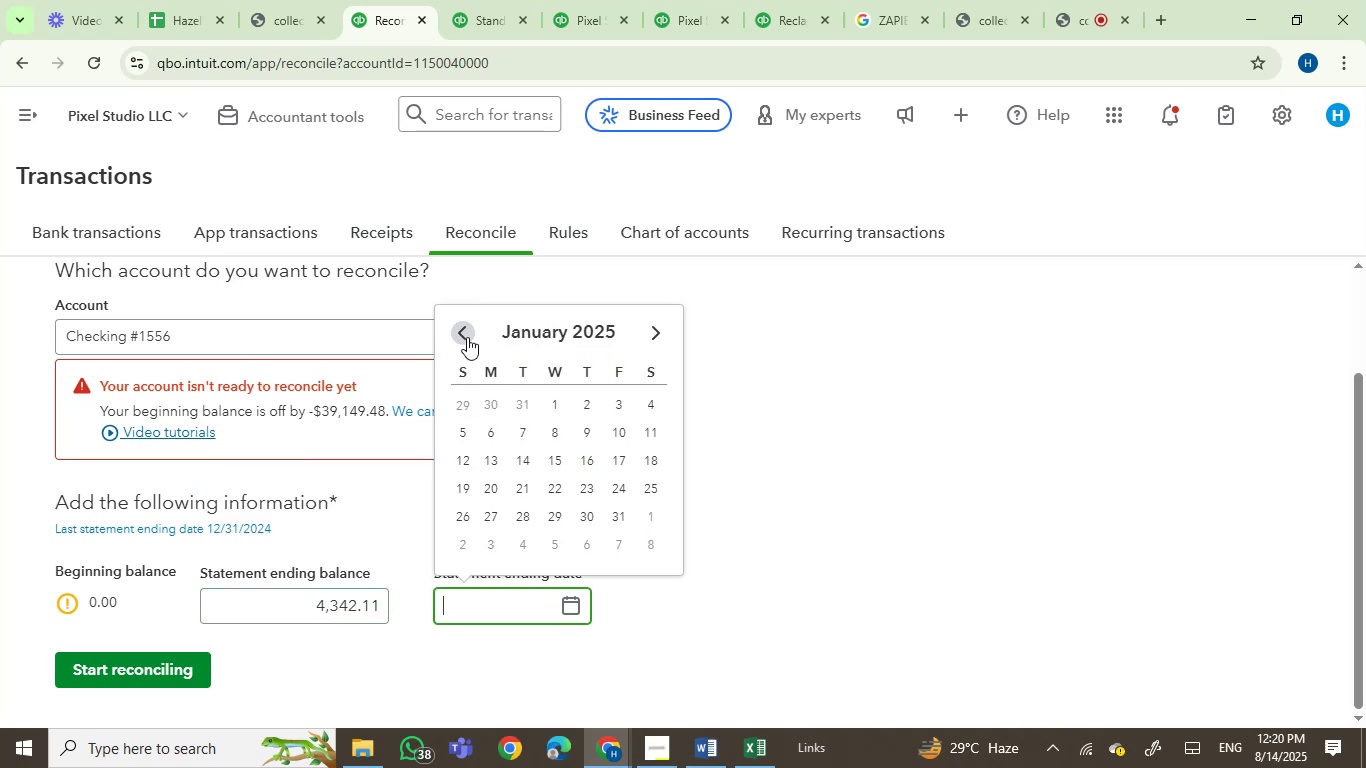 
triple_click([467, 337])
 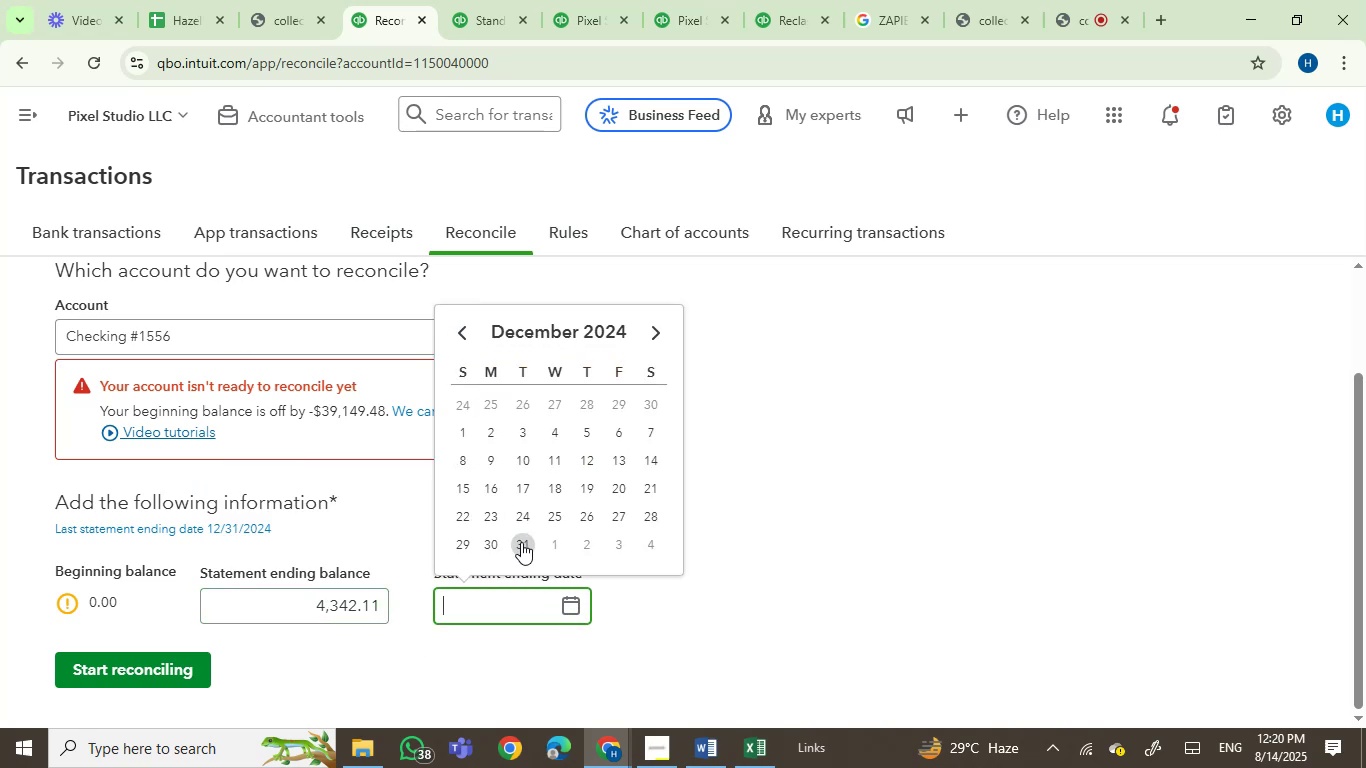 
left_click([519, 548])
 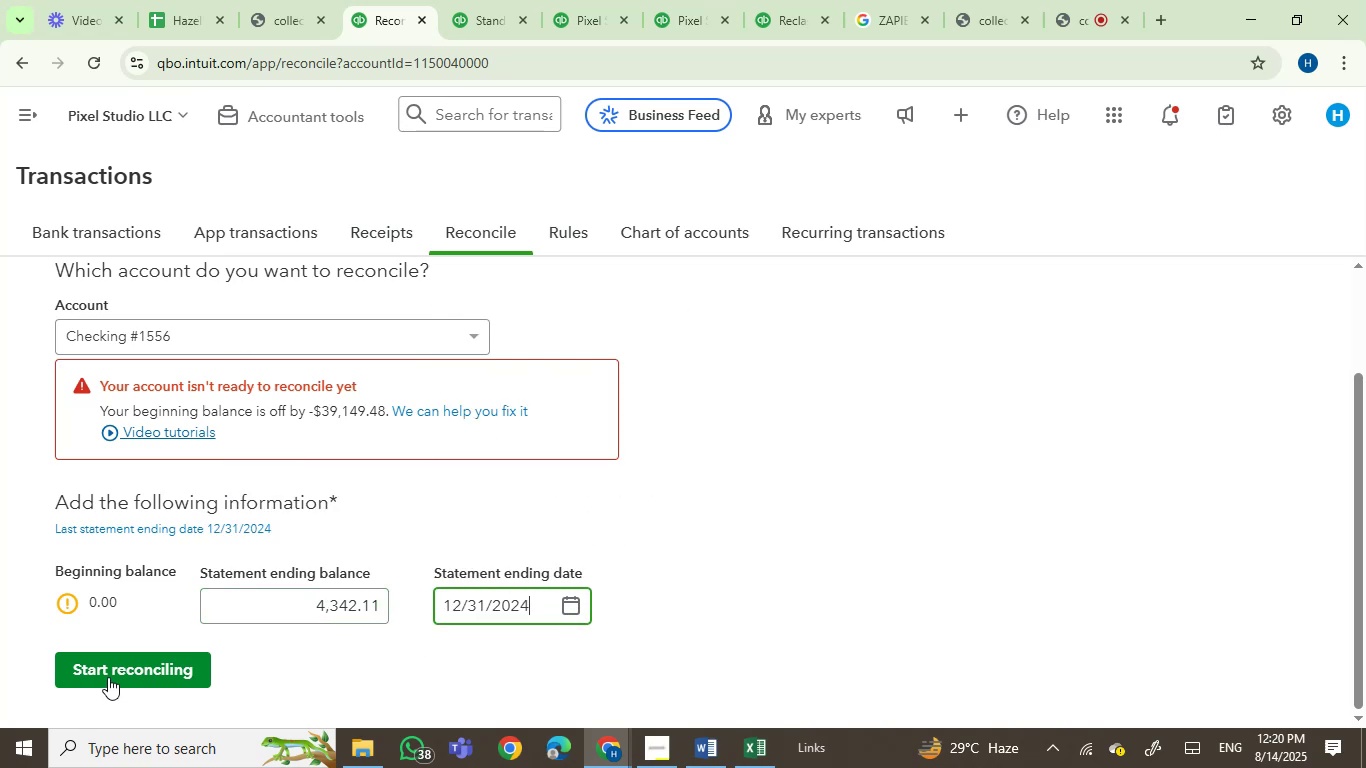 
left_click([117, 670])
 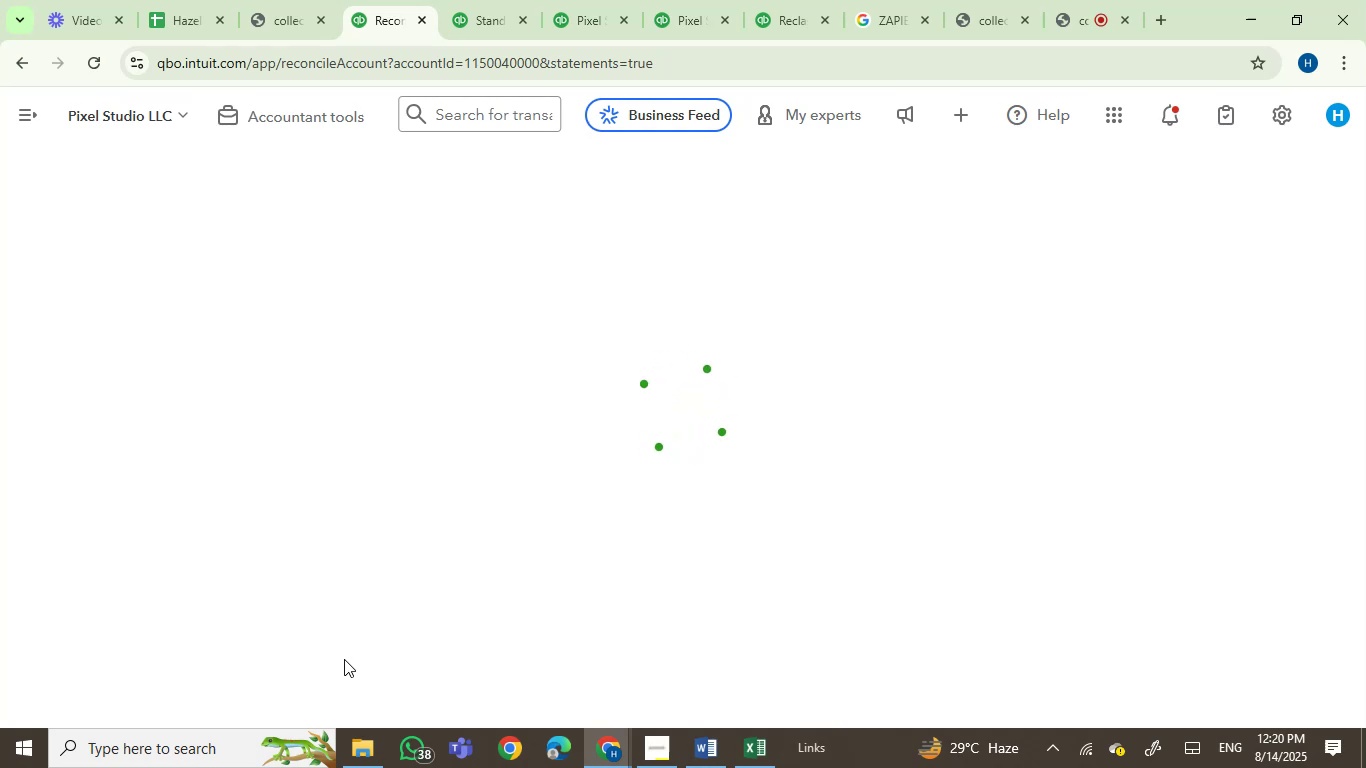 
wait(10.53)
 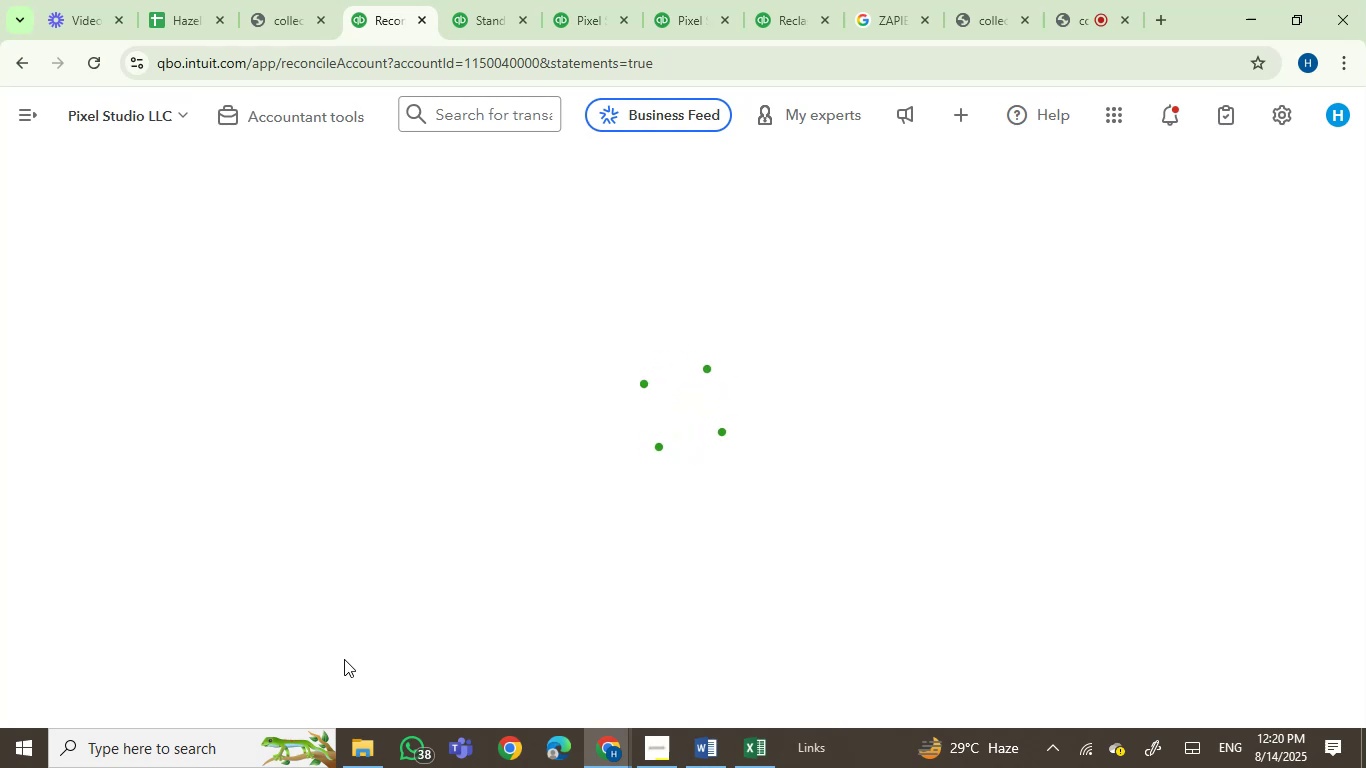 
left_click([1284, 400])
 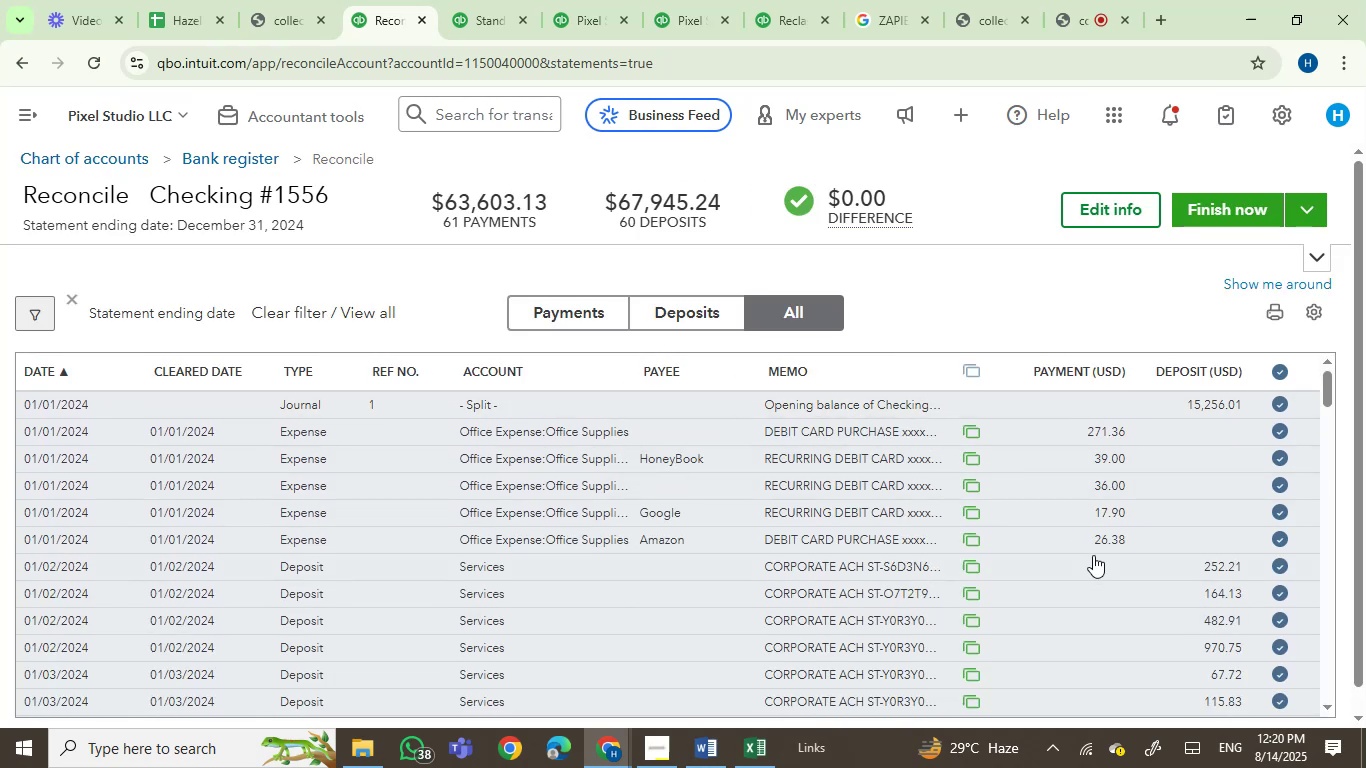 
scroll: coordinate [1028, 318], scroll_direction: down, amount: 1.0
 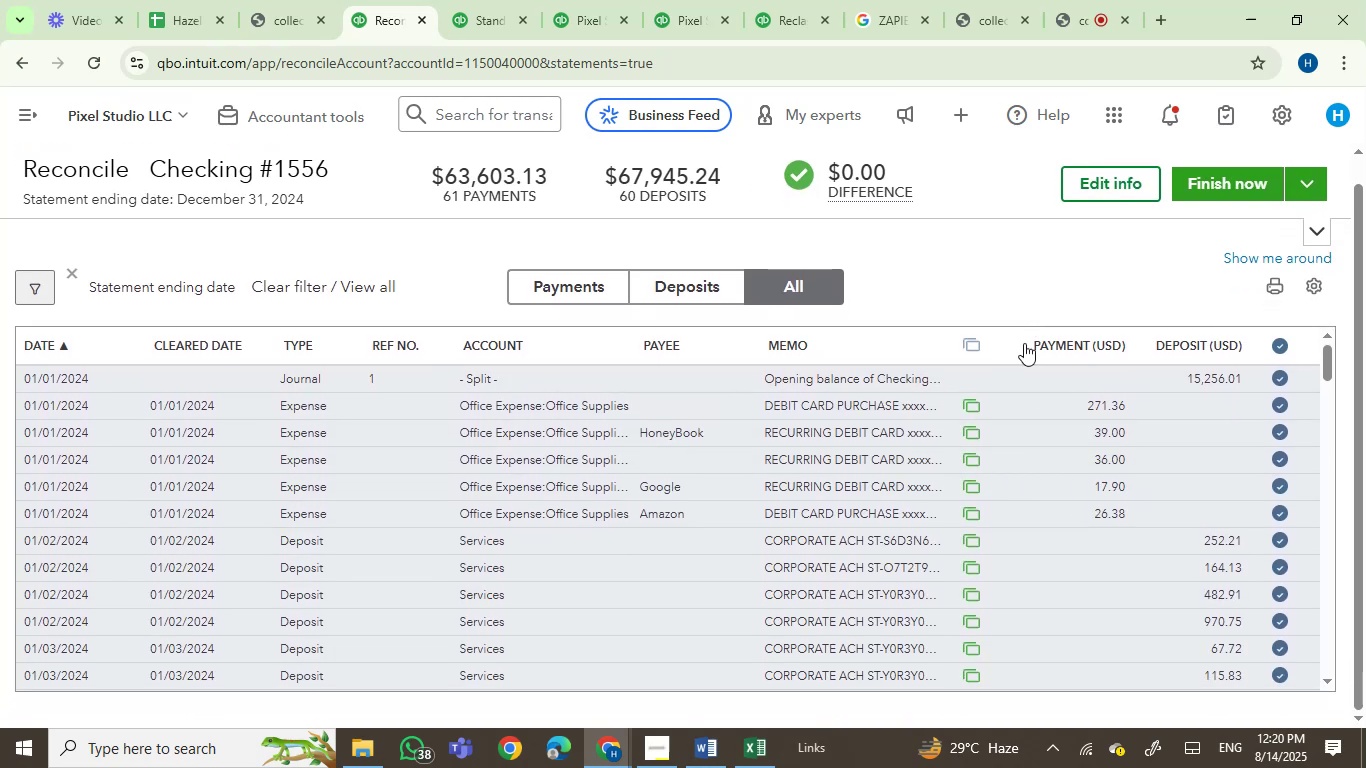 
scroll: coordinate [1014, 431], scroll_direction: up, amount: 1.0
 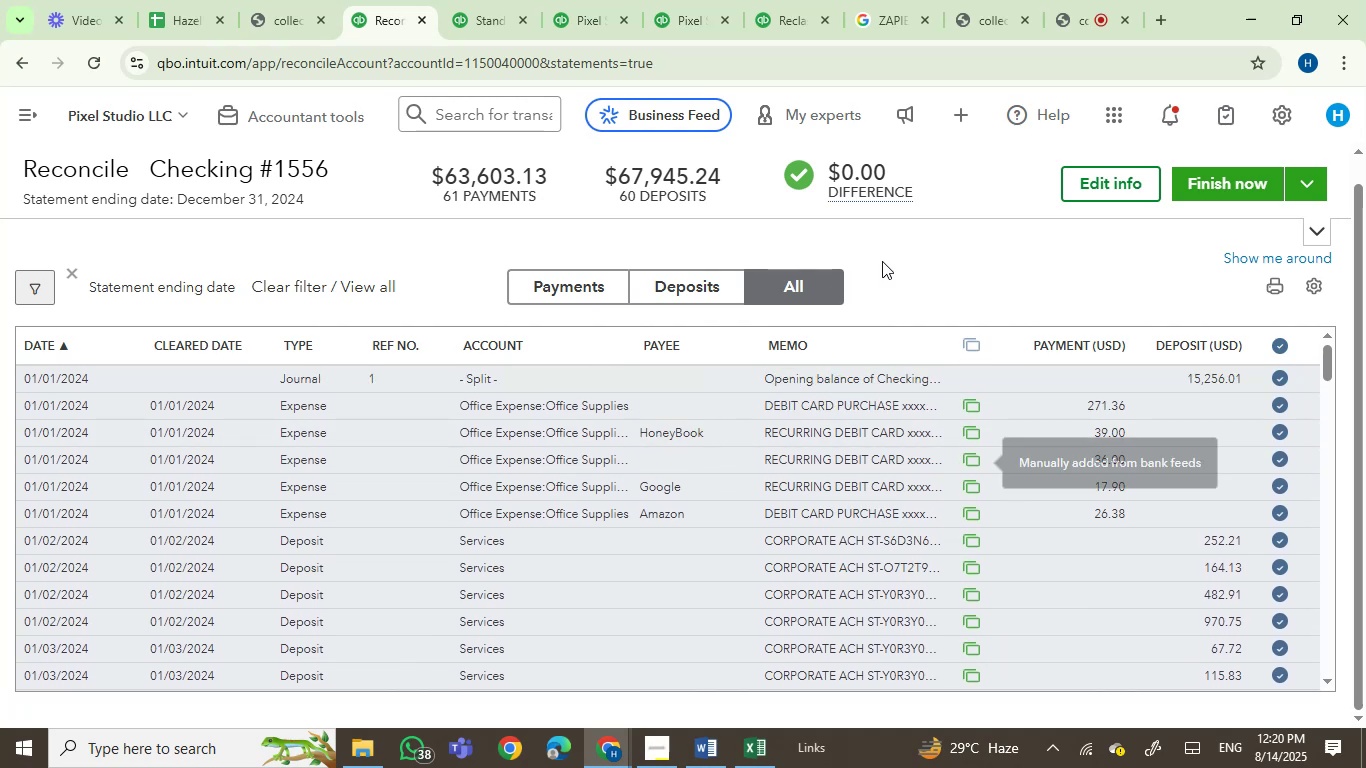 
scroll: coordinate [1116, 542], scroll_direction: down, amount: 34.0
 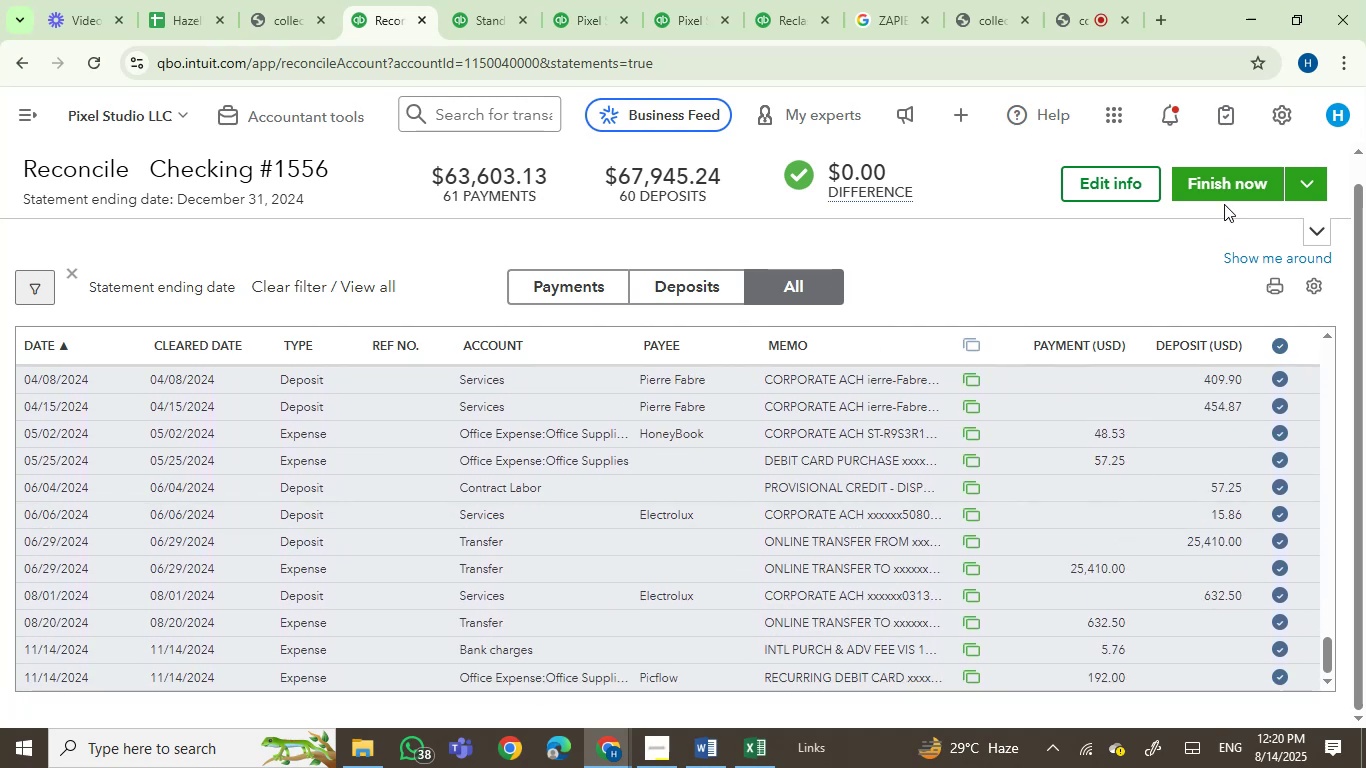 
left_click([1221, 183])
 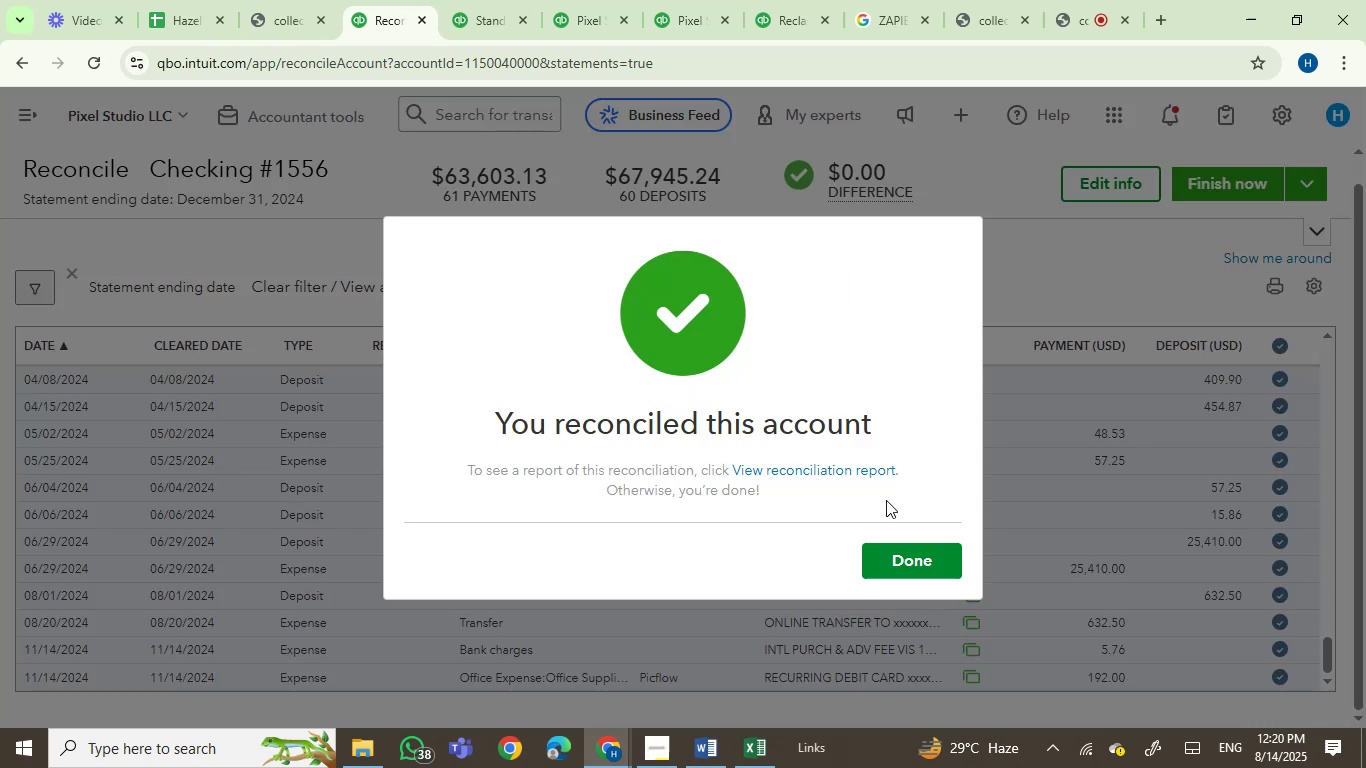 
left_click([924, 571])
 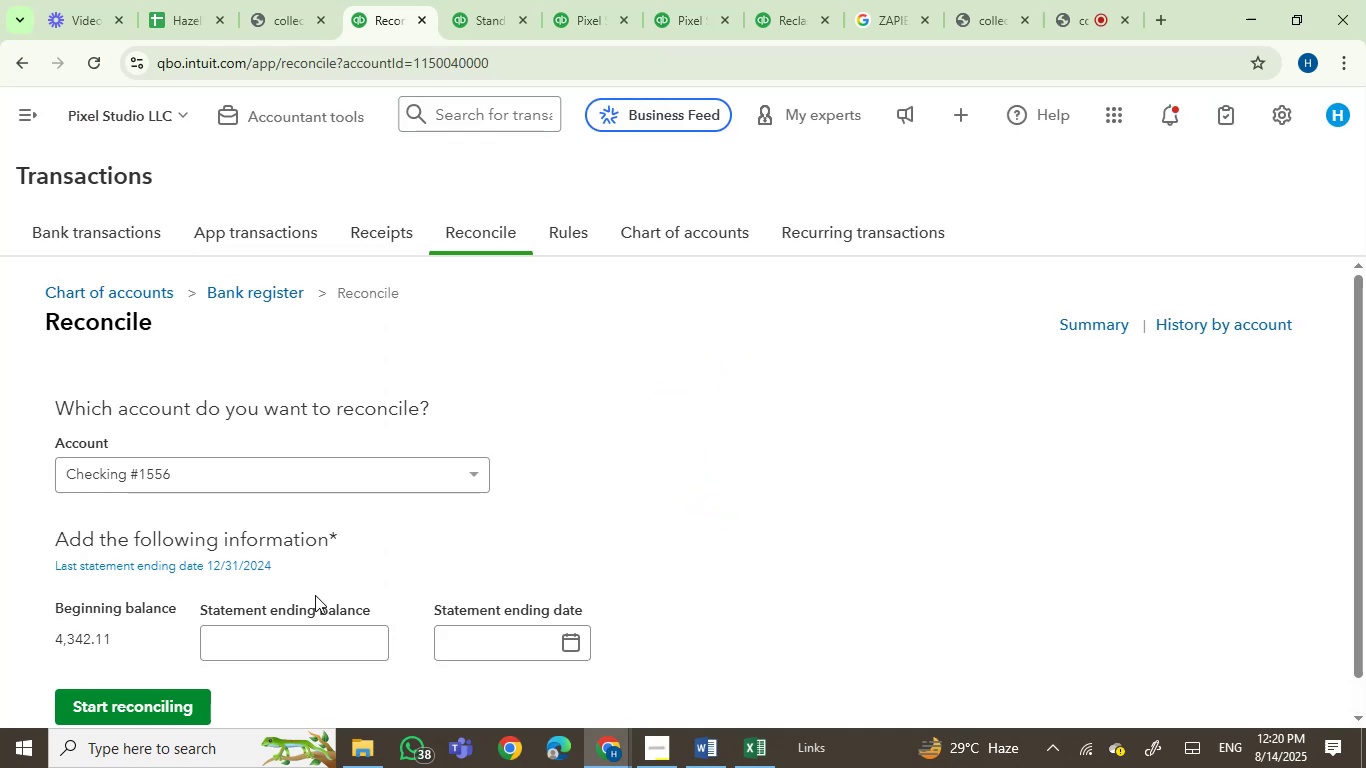 
wait(6.26)
 